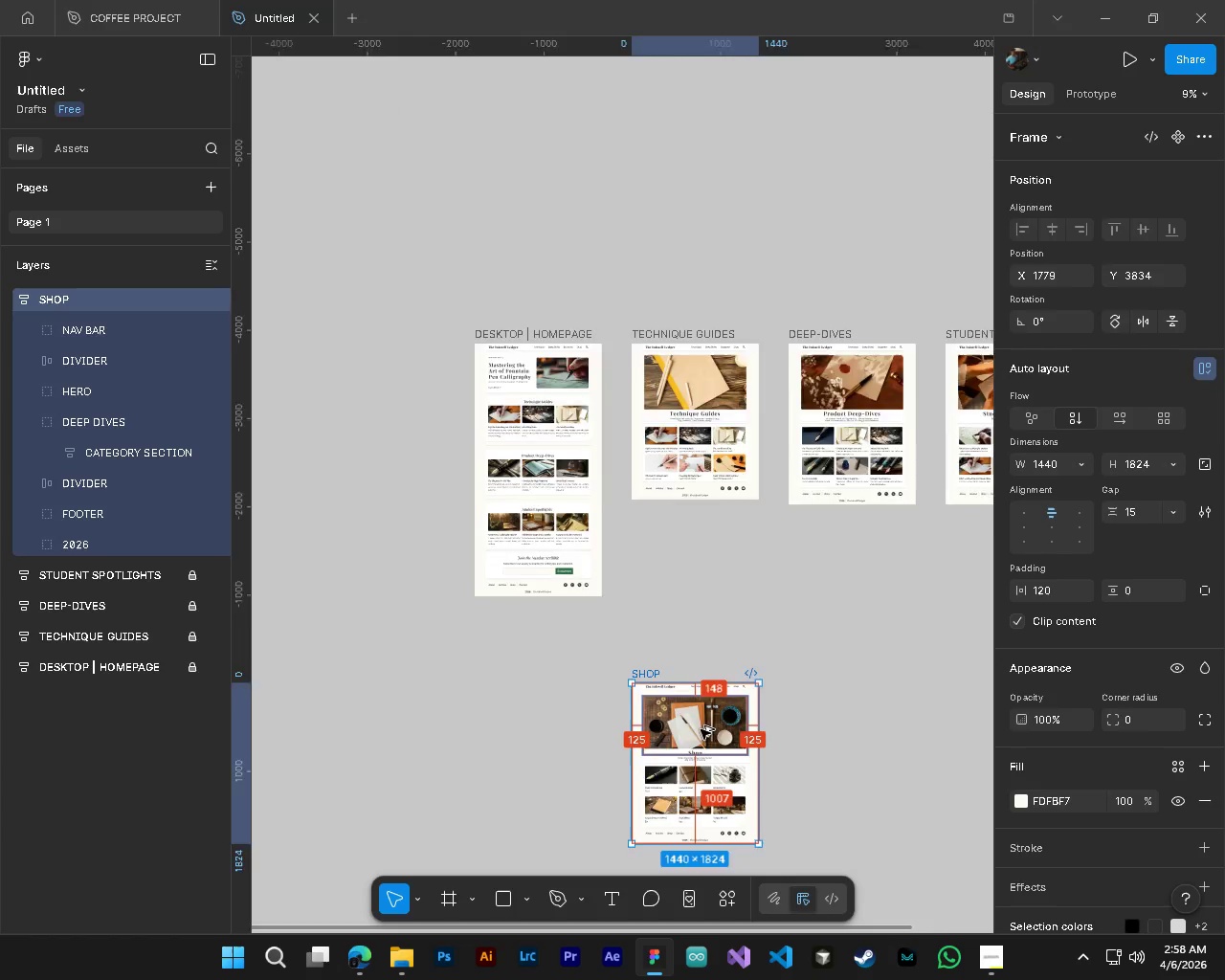 
key(Alt+Control+AltLeft)
 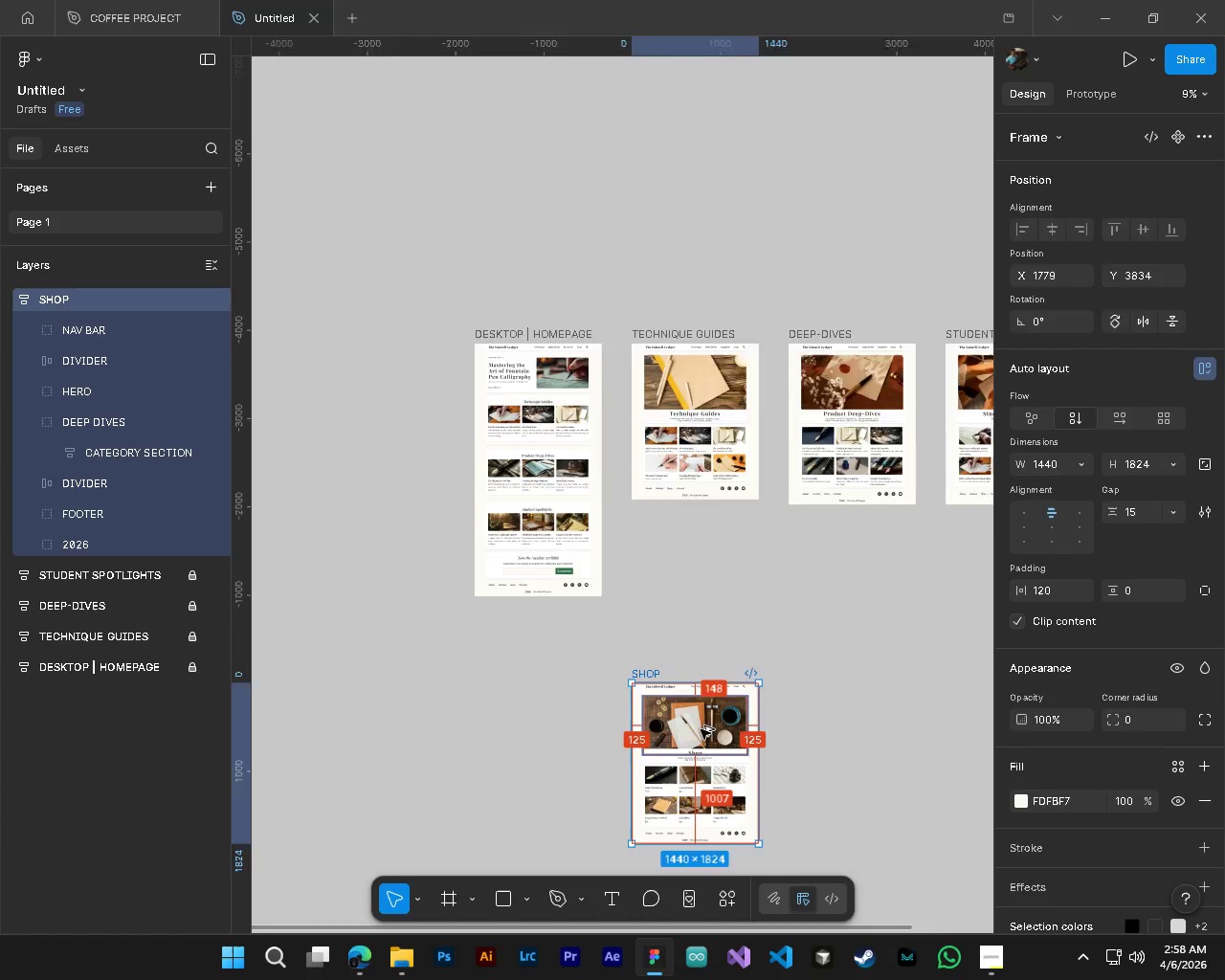 
scroll: coordinate [702, 731], scroll_direction: down, amount: 5.0
 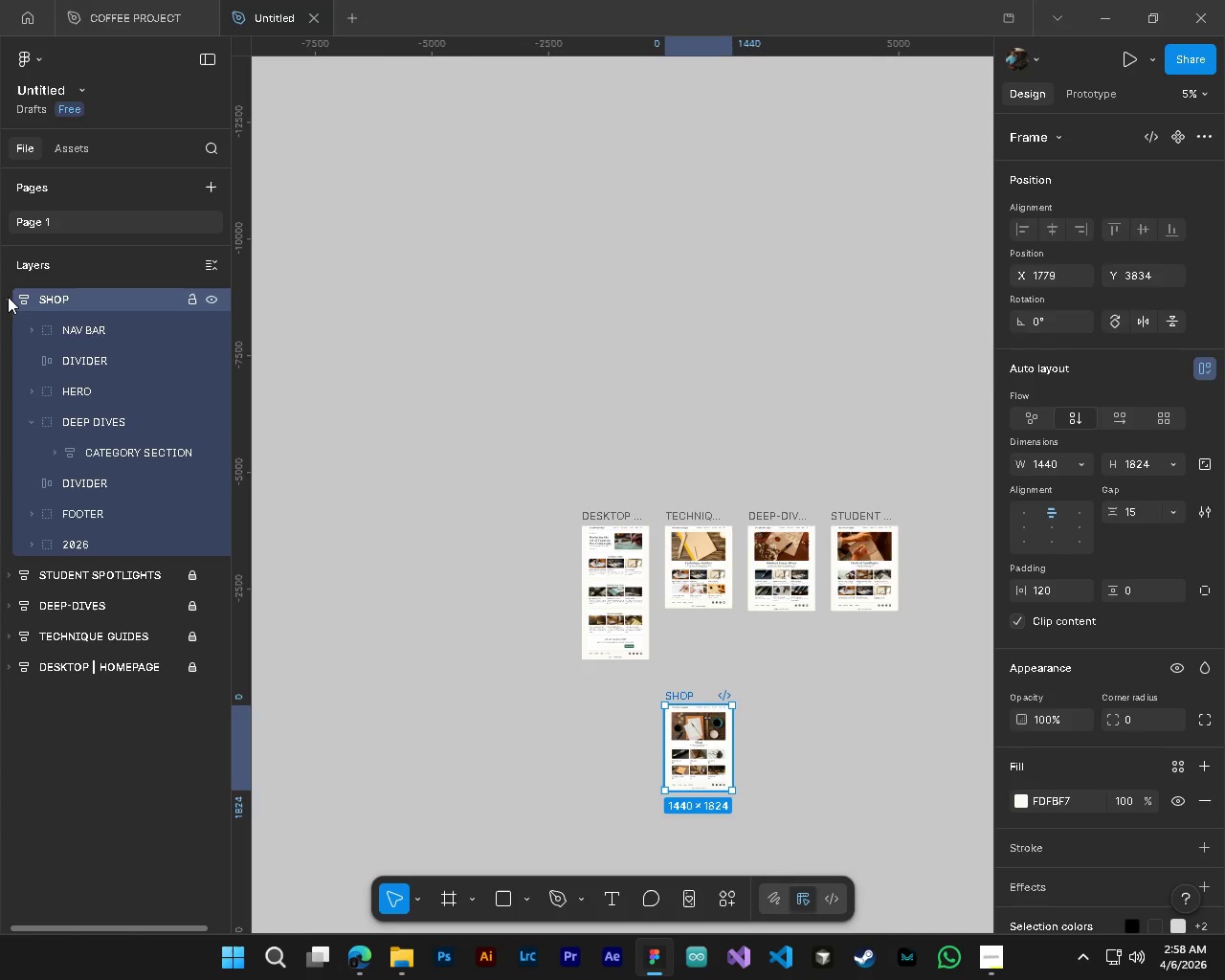 
left_click([2, 301])
 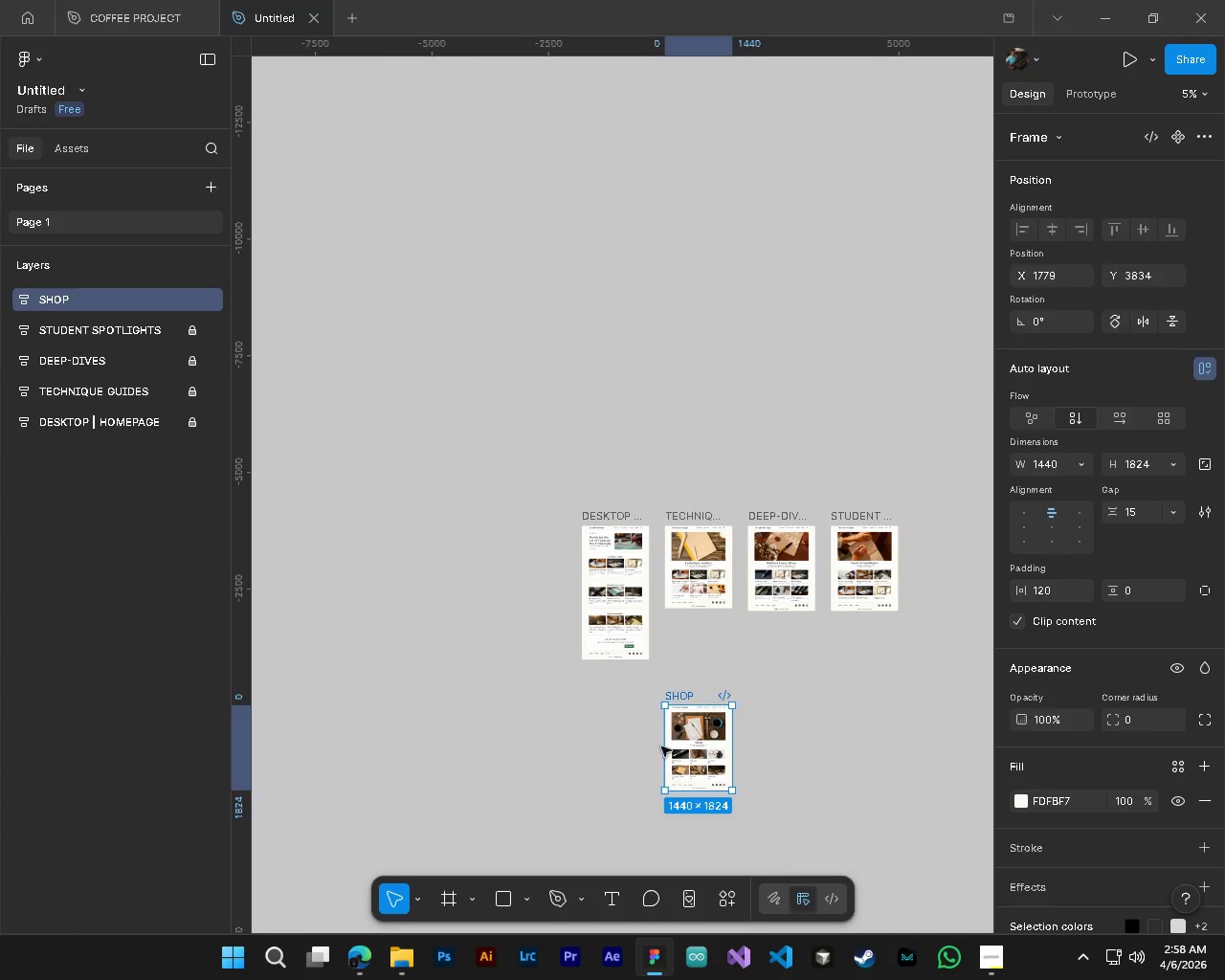 
hold_key(key=AltLeft, duration=1.5)
 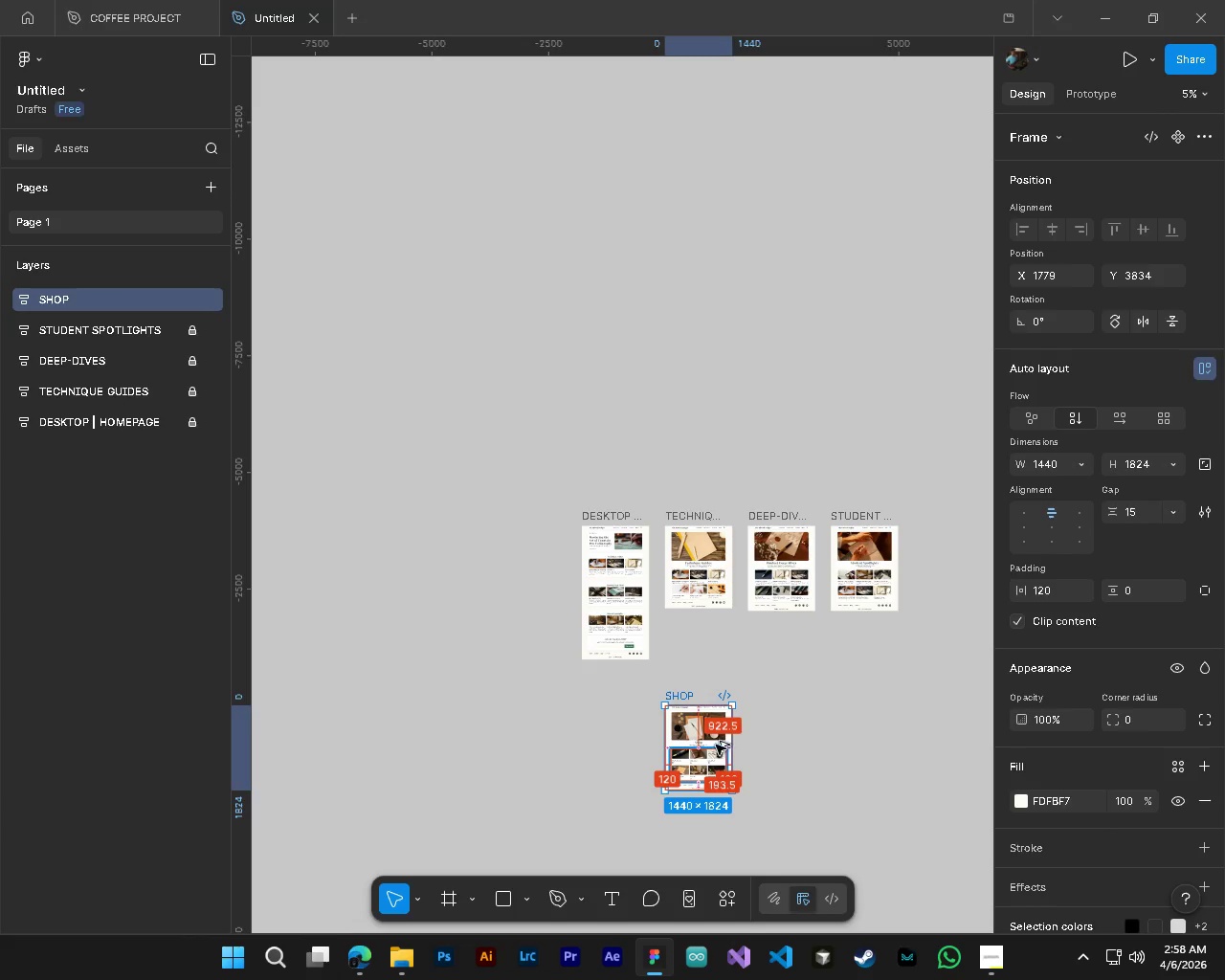 
hold_key(key=AltLeft, duration=1.52)
 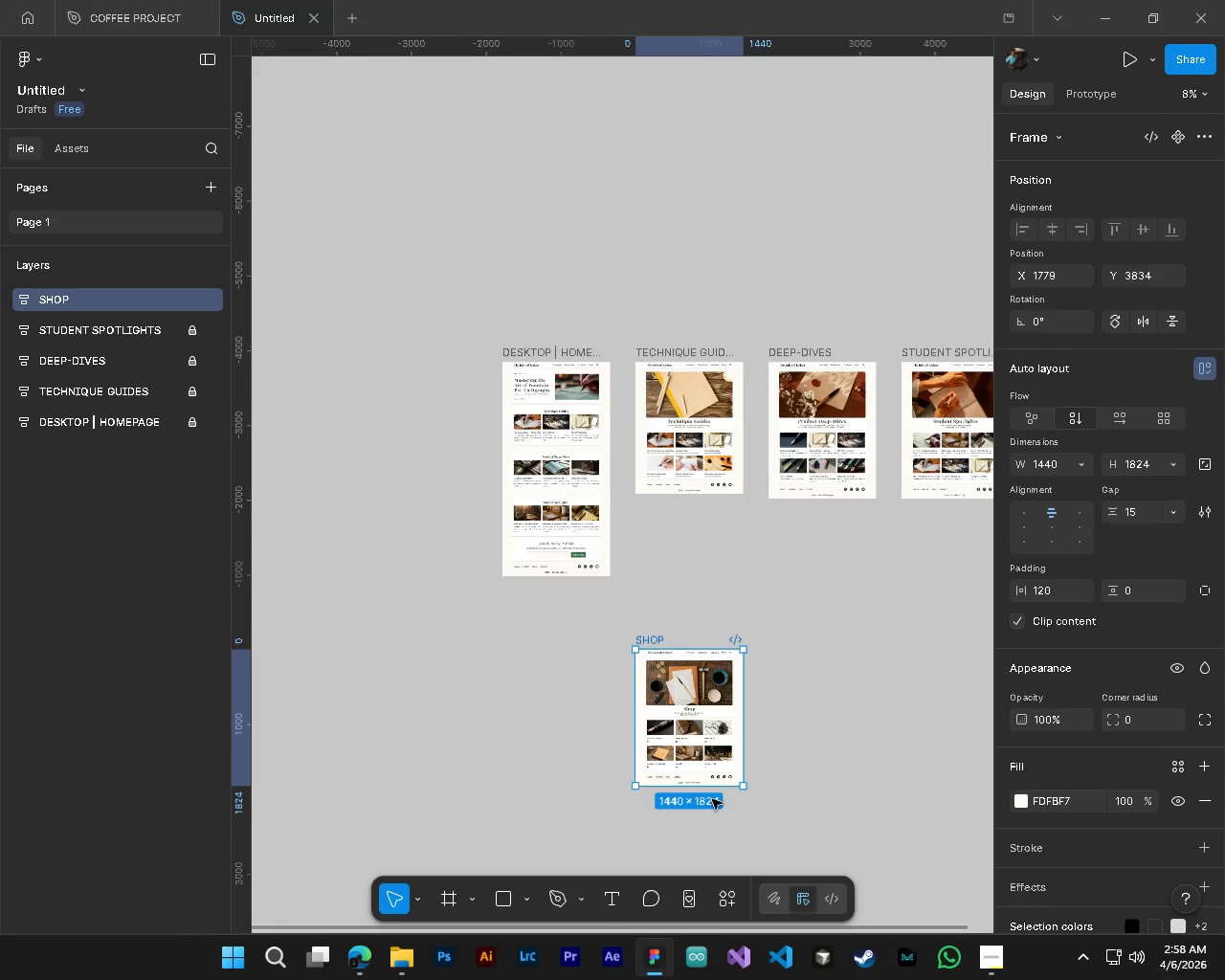 
hold_key(key=AltLeft, duration=6.02)
 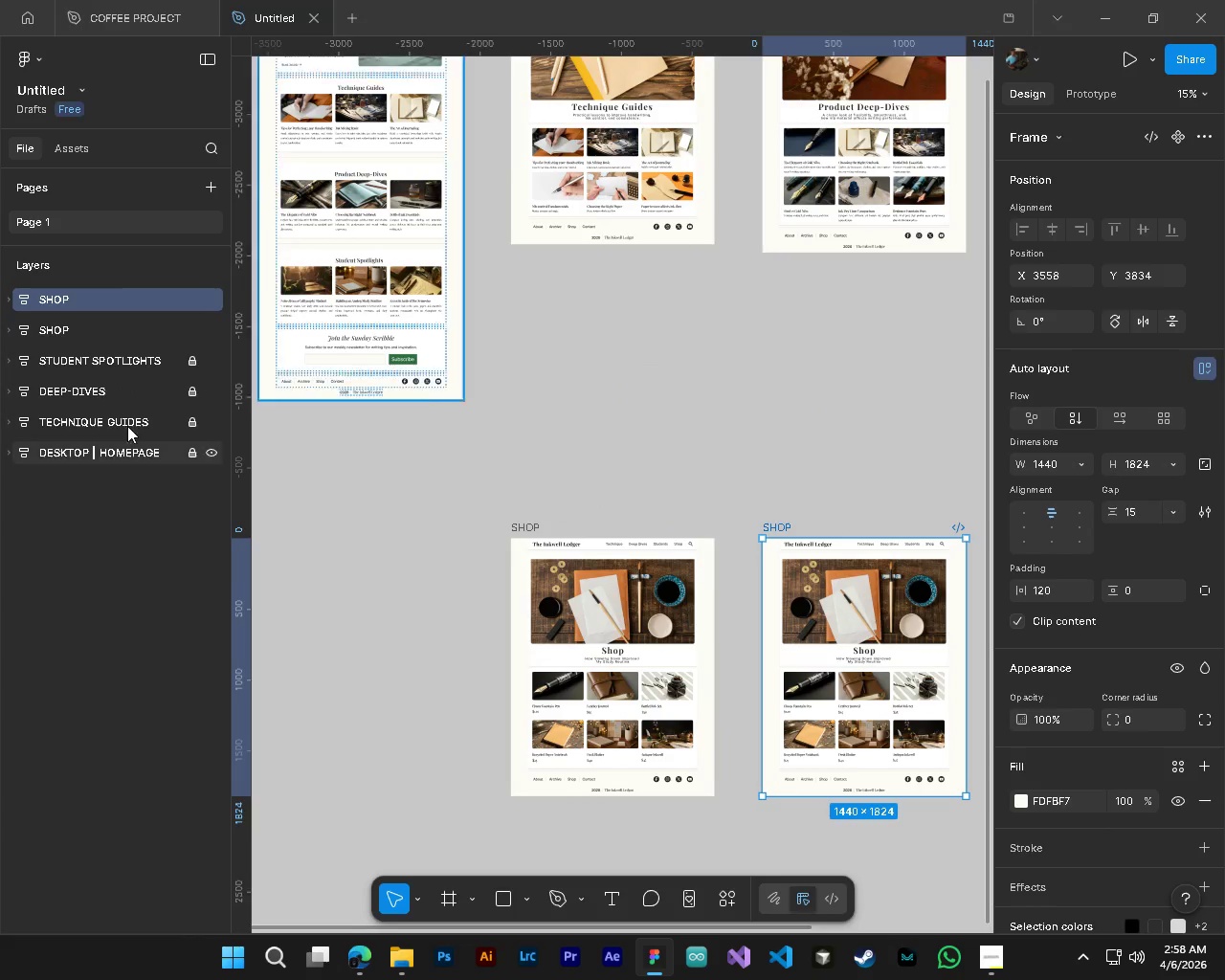 
hold_key(key=ControlLeft, duration=0.88)
 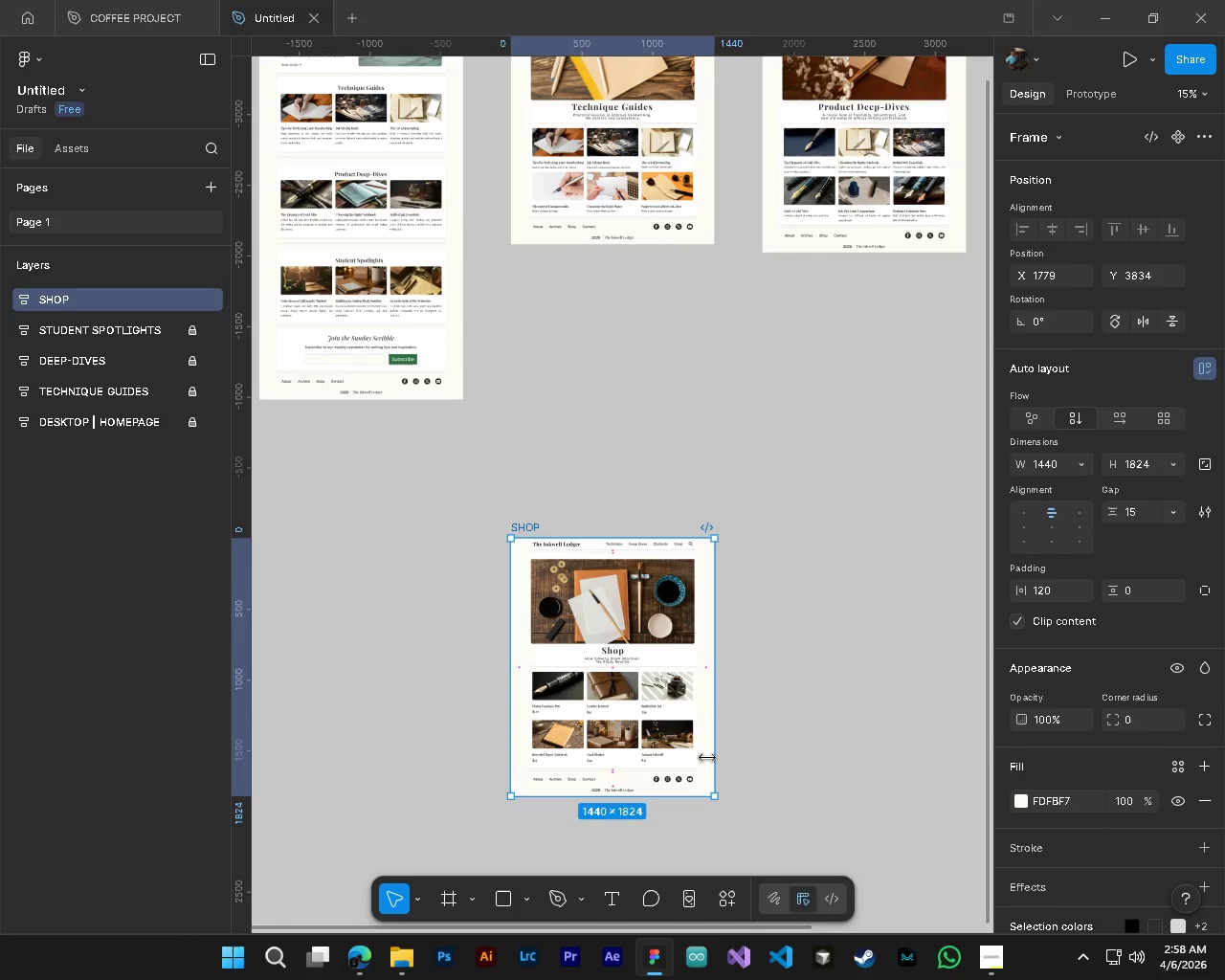 
hold_key(key=ControlLeft, duration=10.89)
 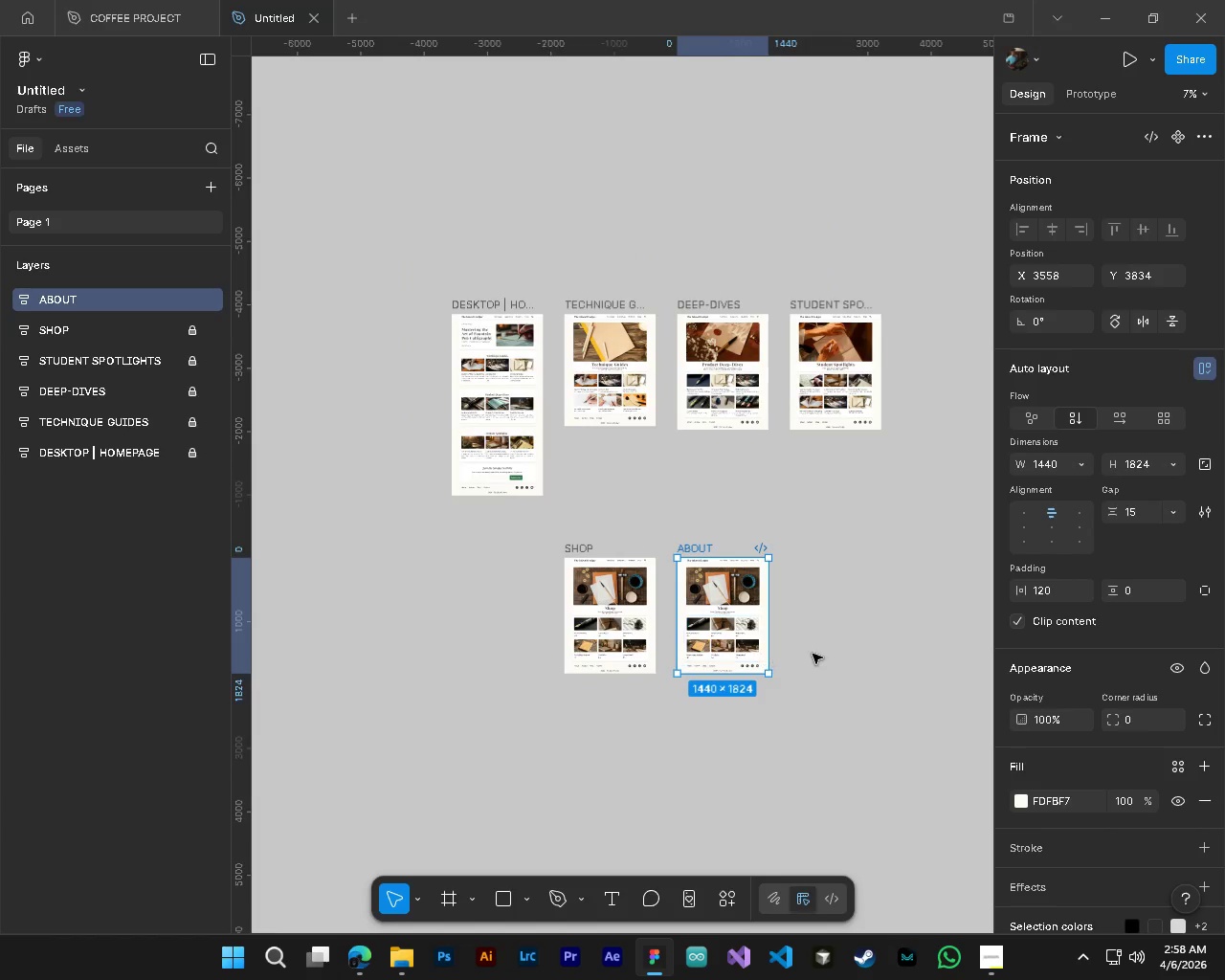 
scroll: coordinate [776, 774], scroll_direction: up, amount: 9.0
 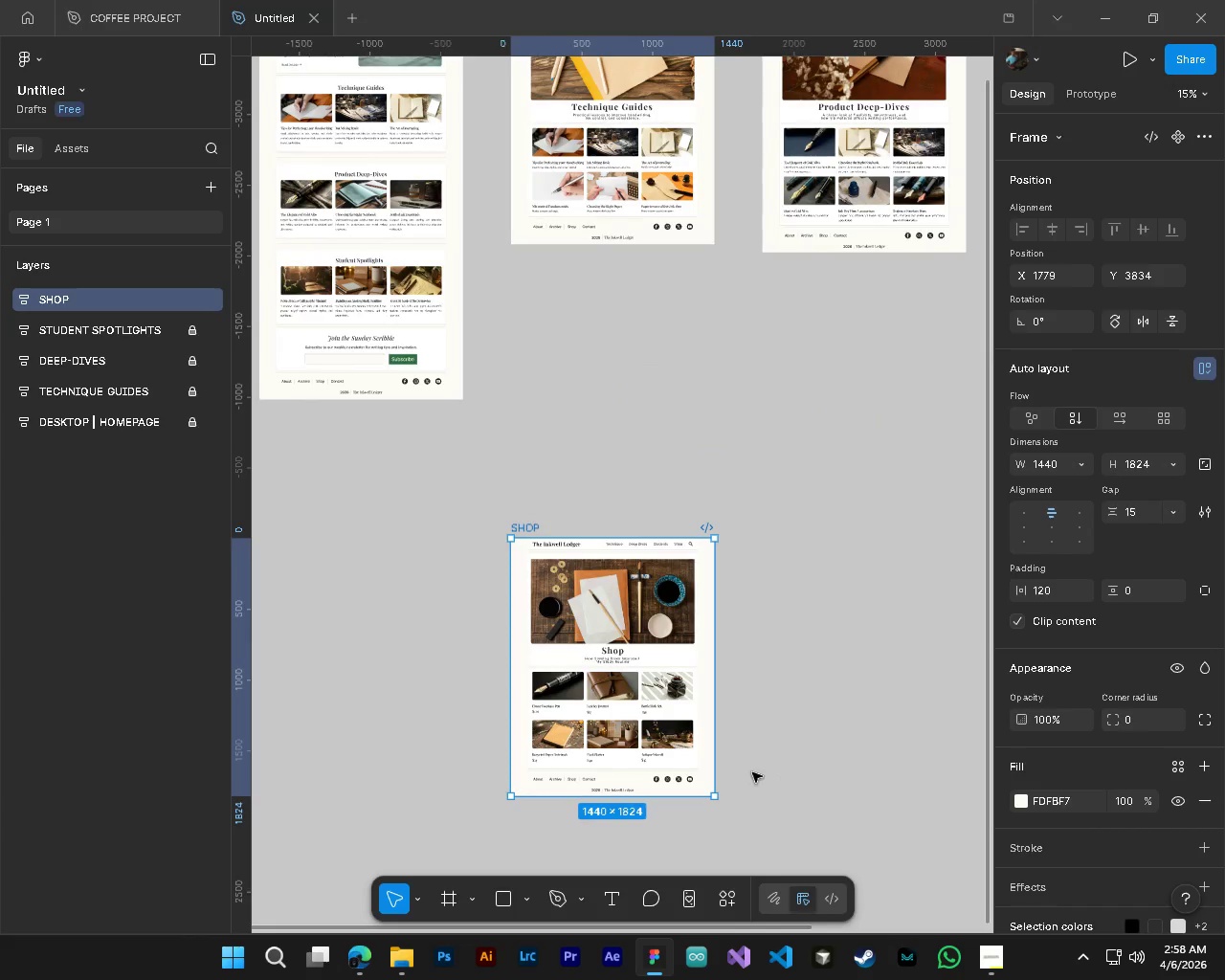 
left_click_drag(start_coordinate=[702, 758], to_coordinate=[952, 761])
 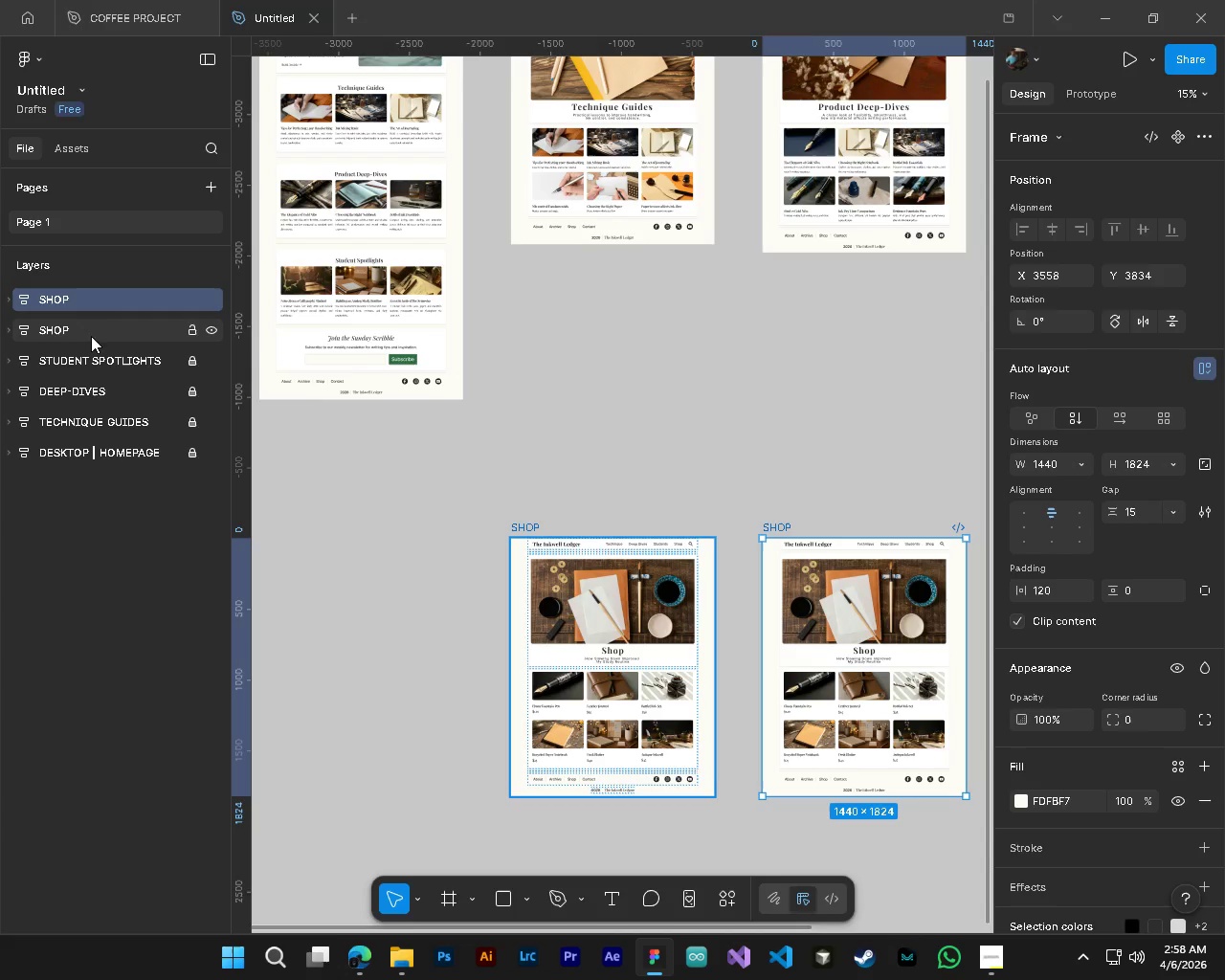 
key(CapsLock)
 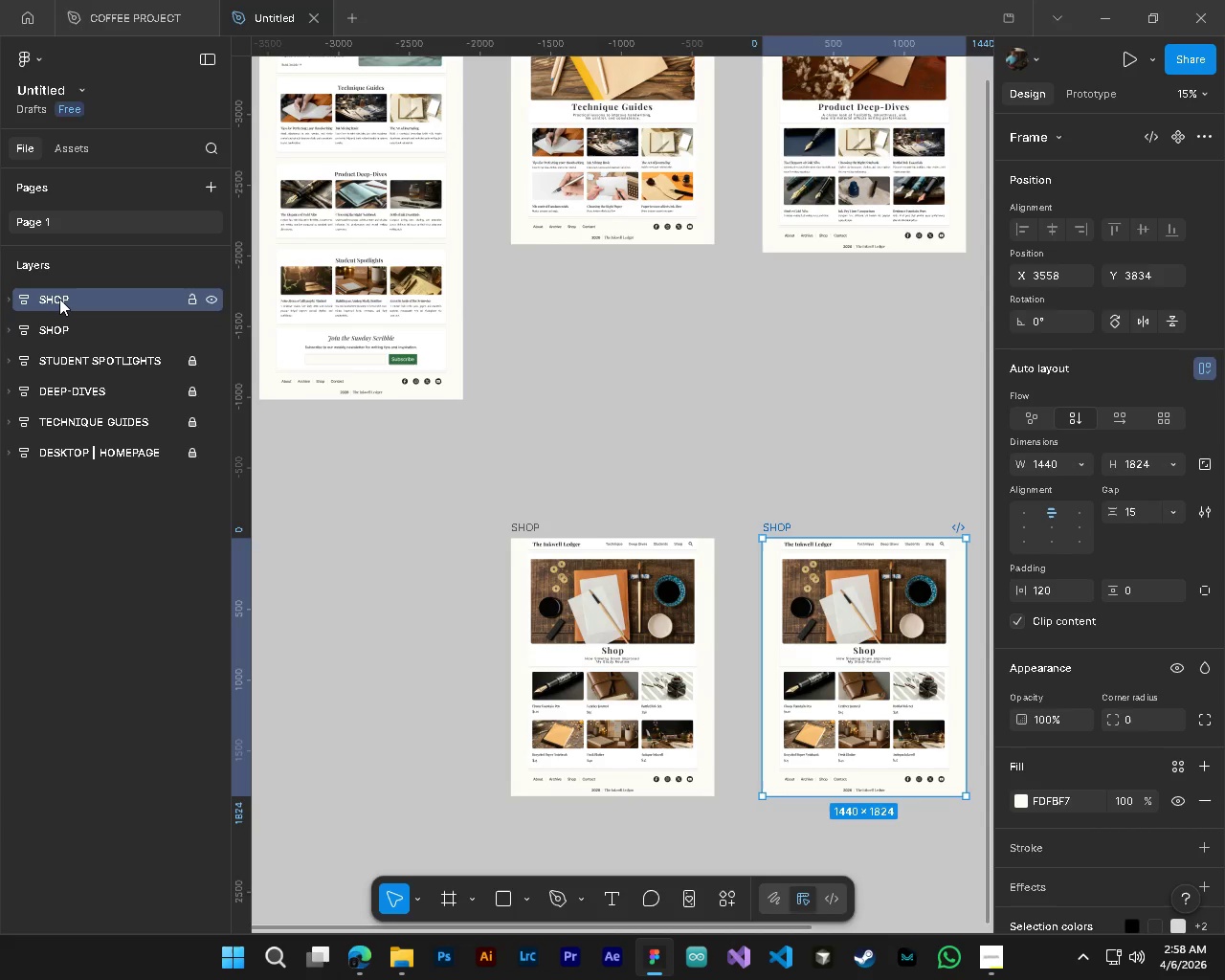 
double_click([59, 299])
 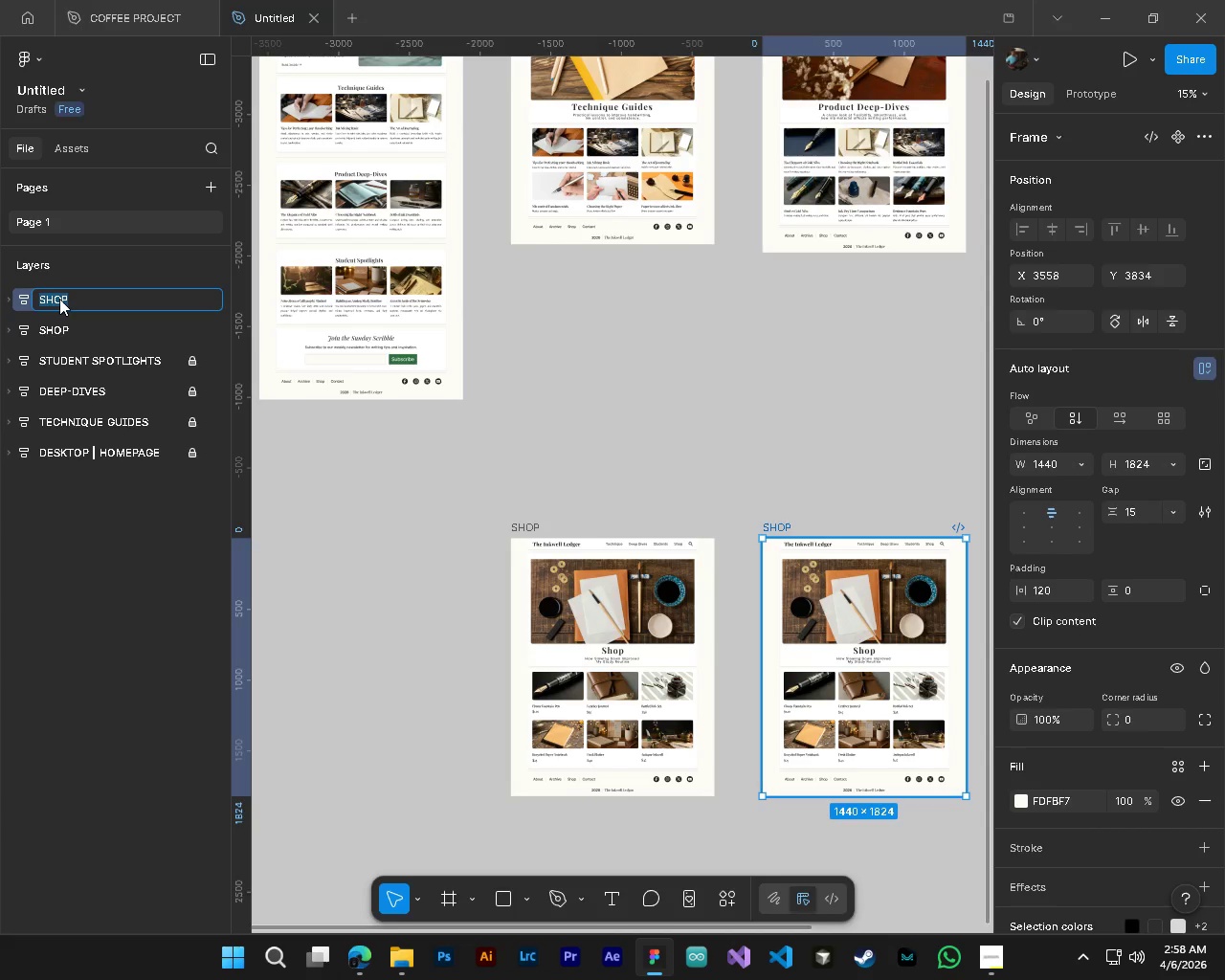 
type(ABOUT)
 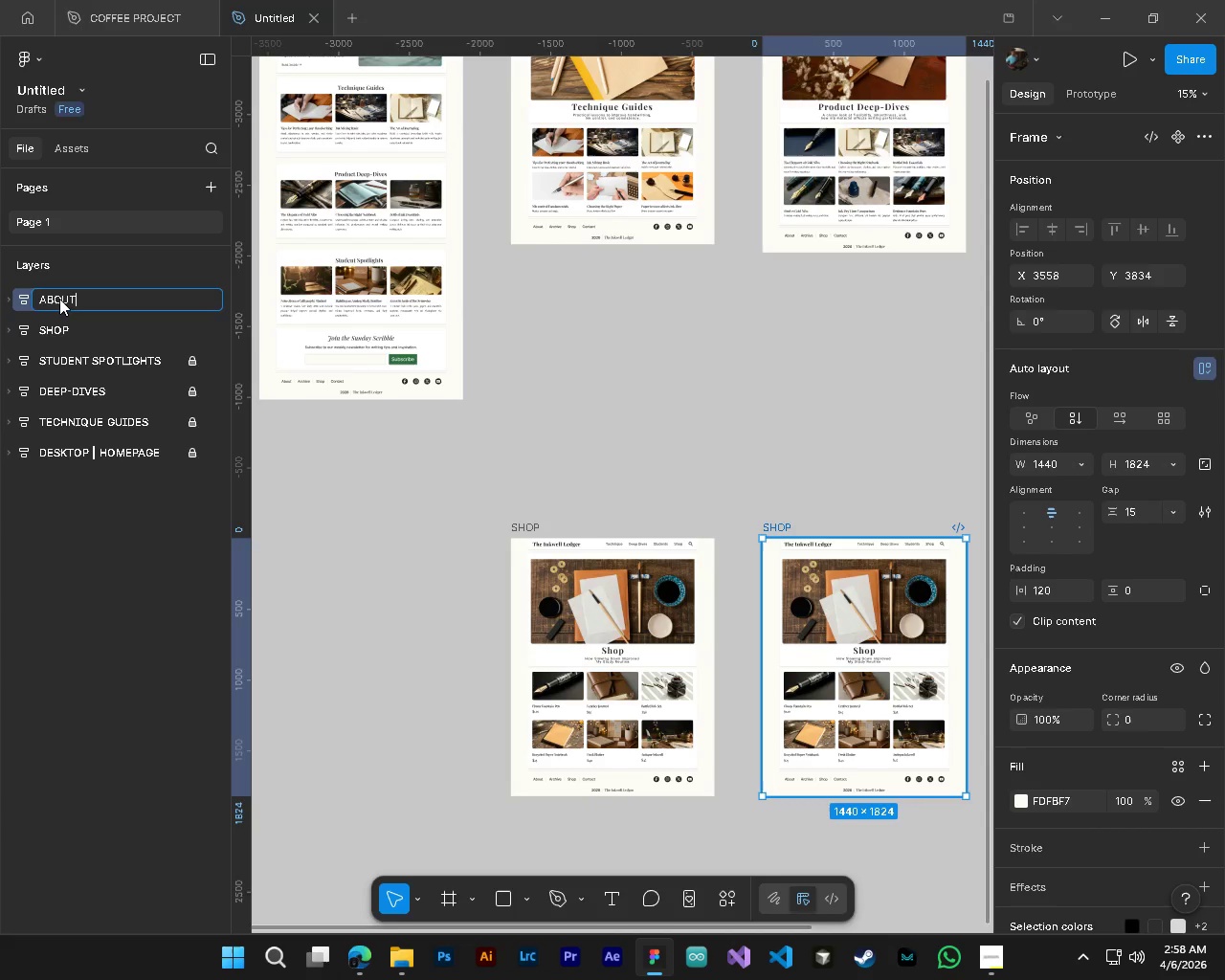 
key(Enter)
 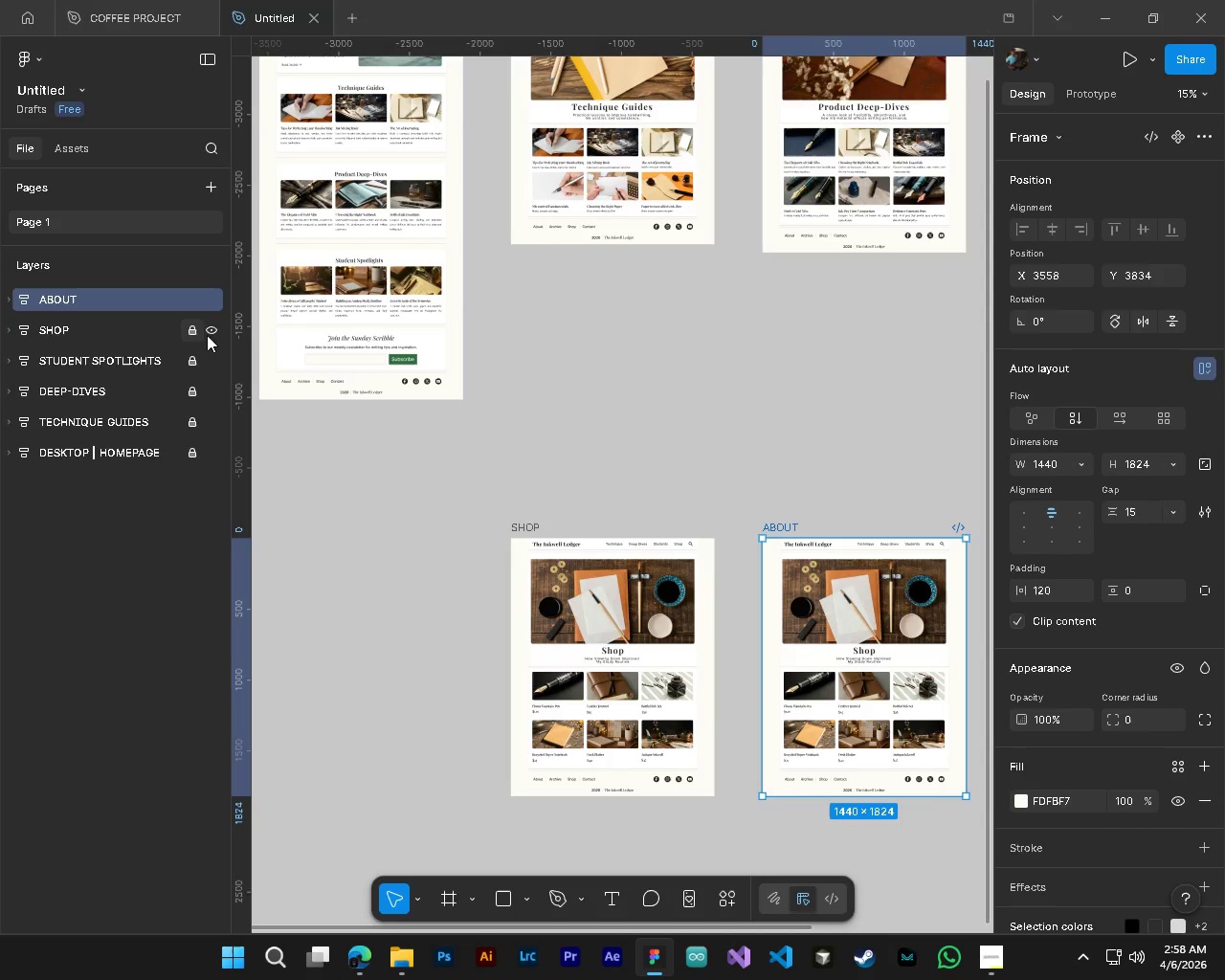 
key(Alt+Control+AltLeft)
 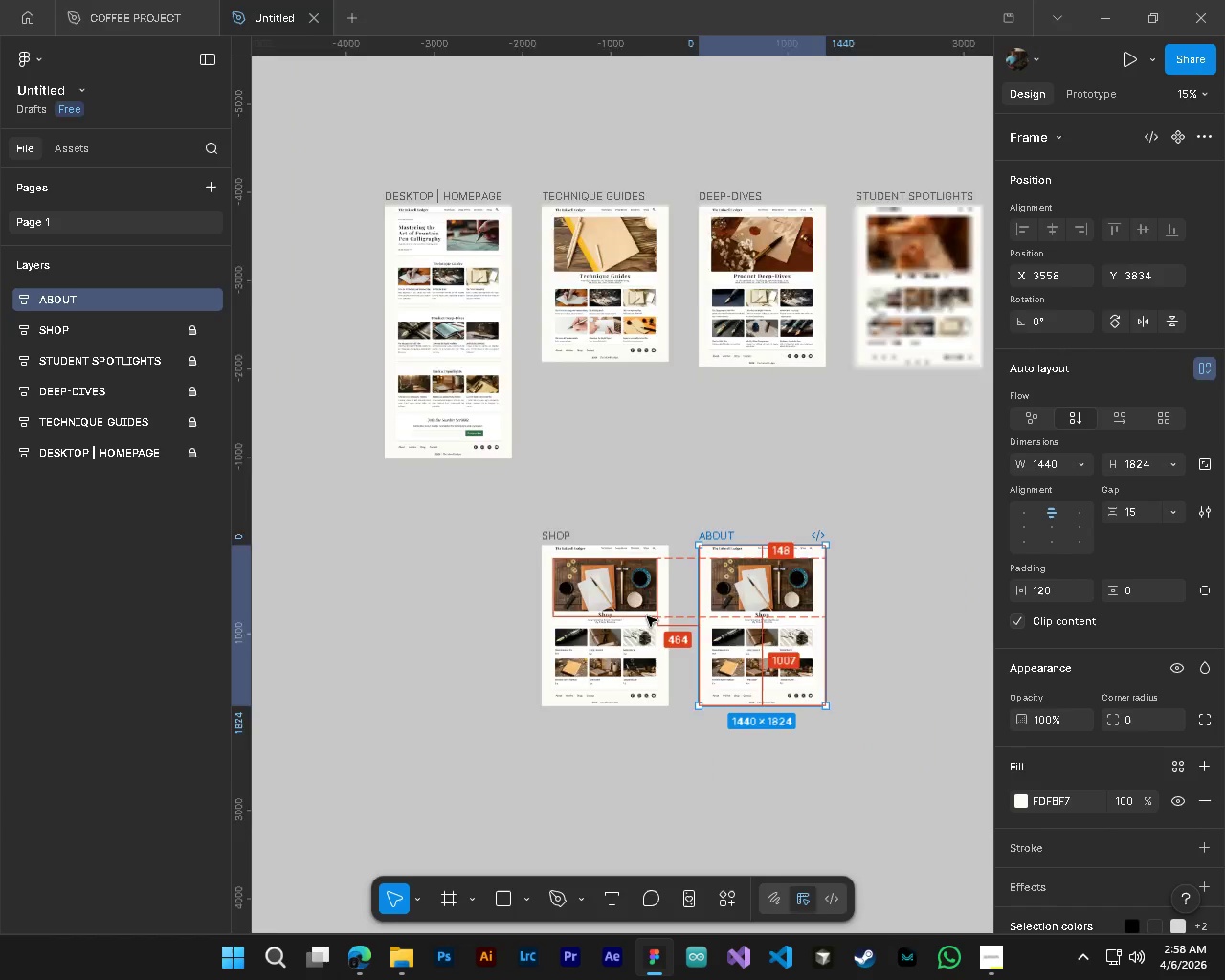 
hold_key(key=ShiftLeft, duration=0.48)
 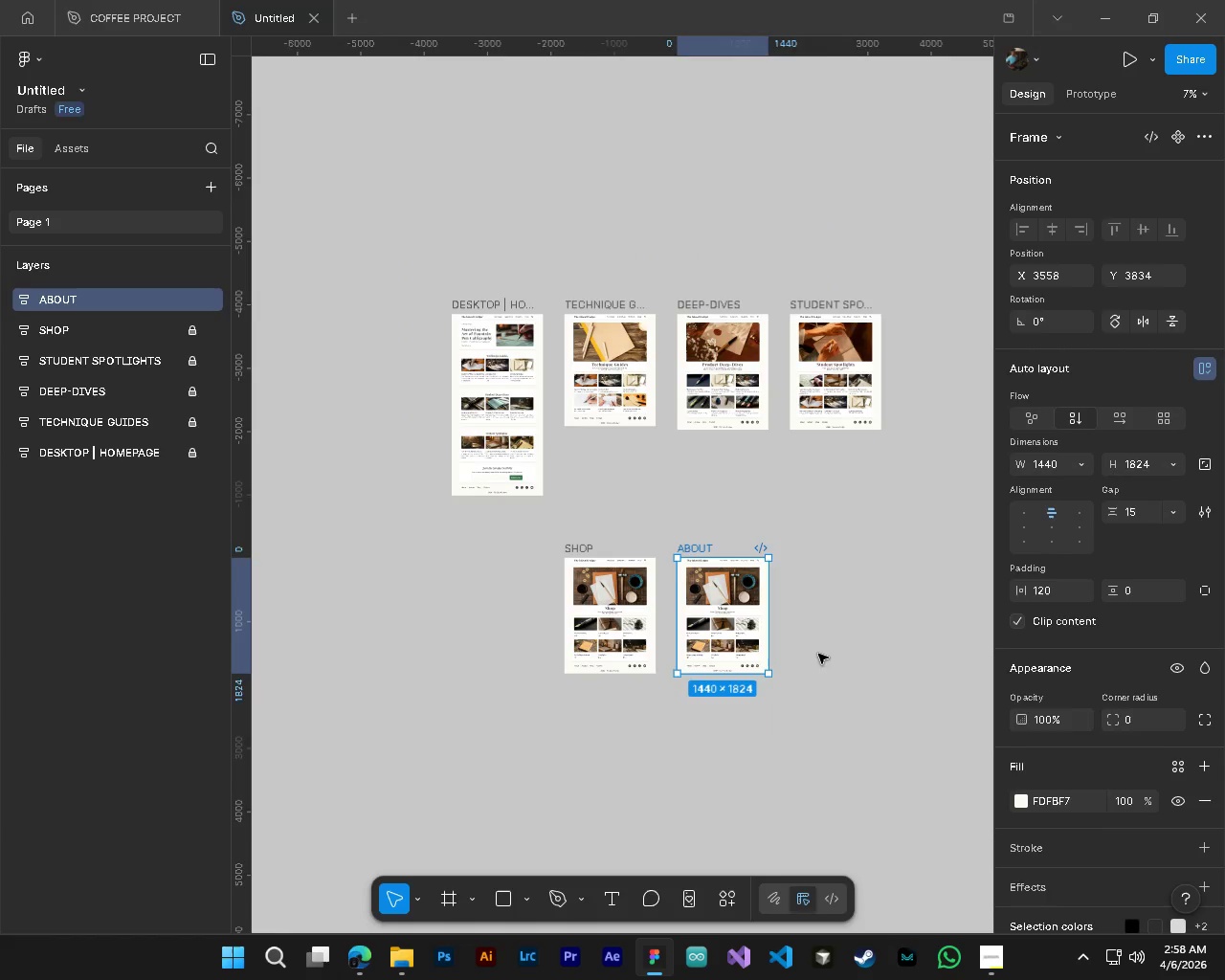 
scroll: coordinate [627, 597], scroll_direction: down, amount: 6.0
 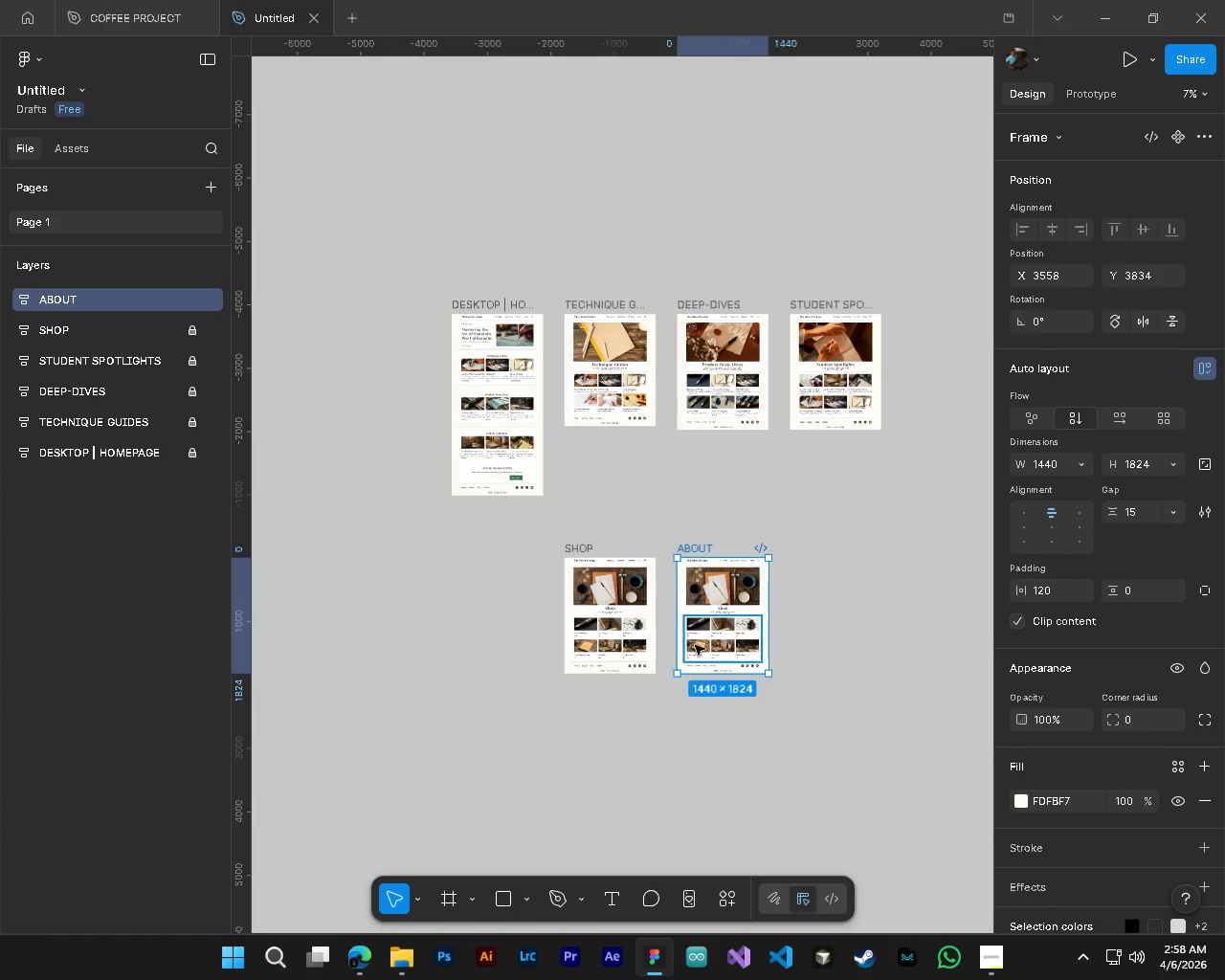 
left_click([817, 653])
 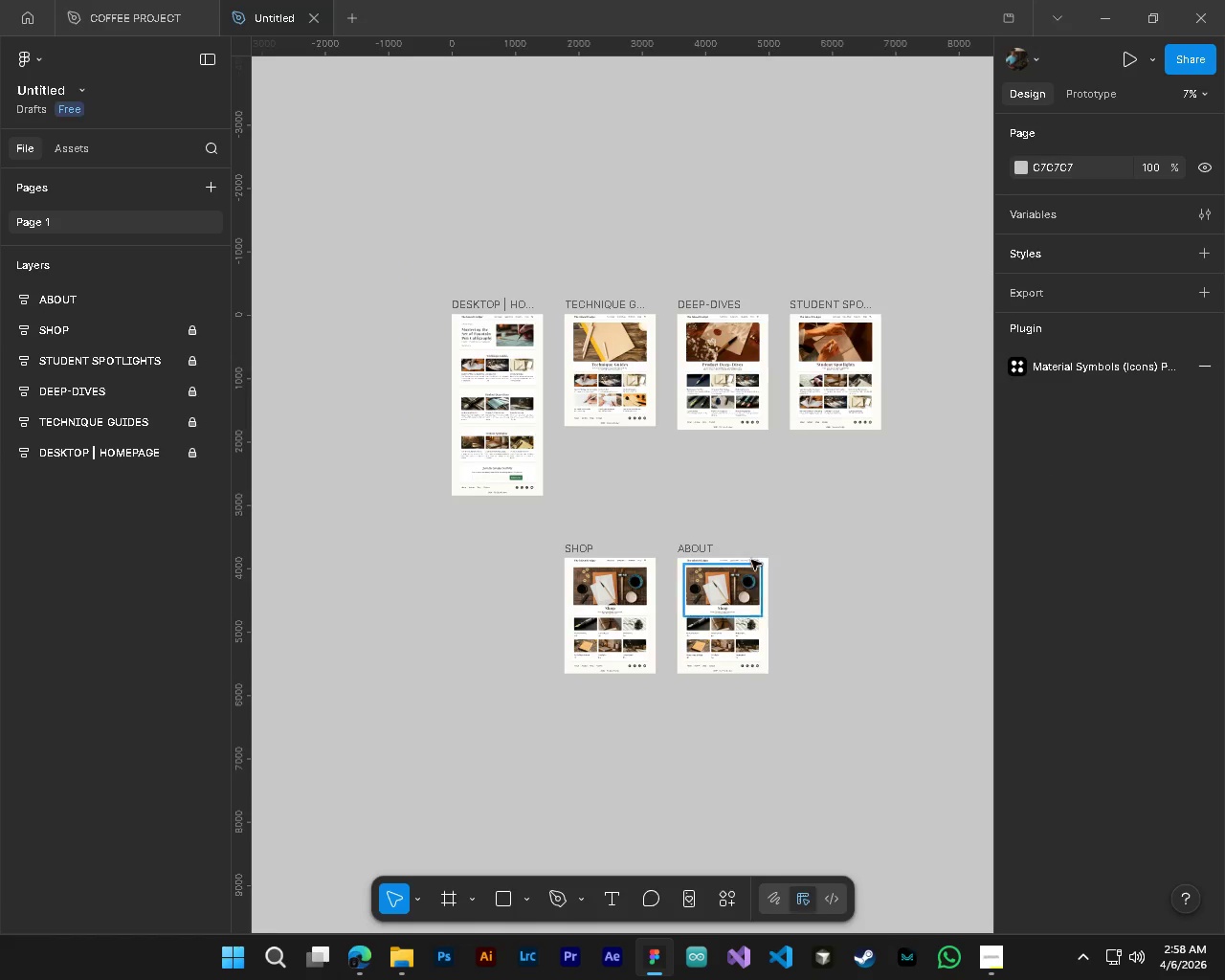 
key(Control+S)
 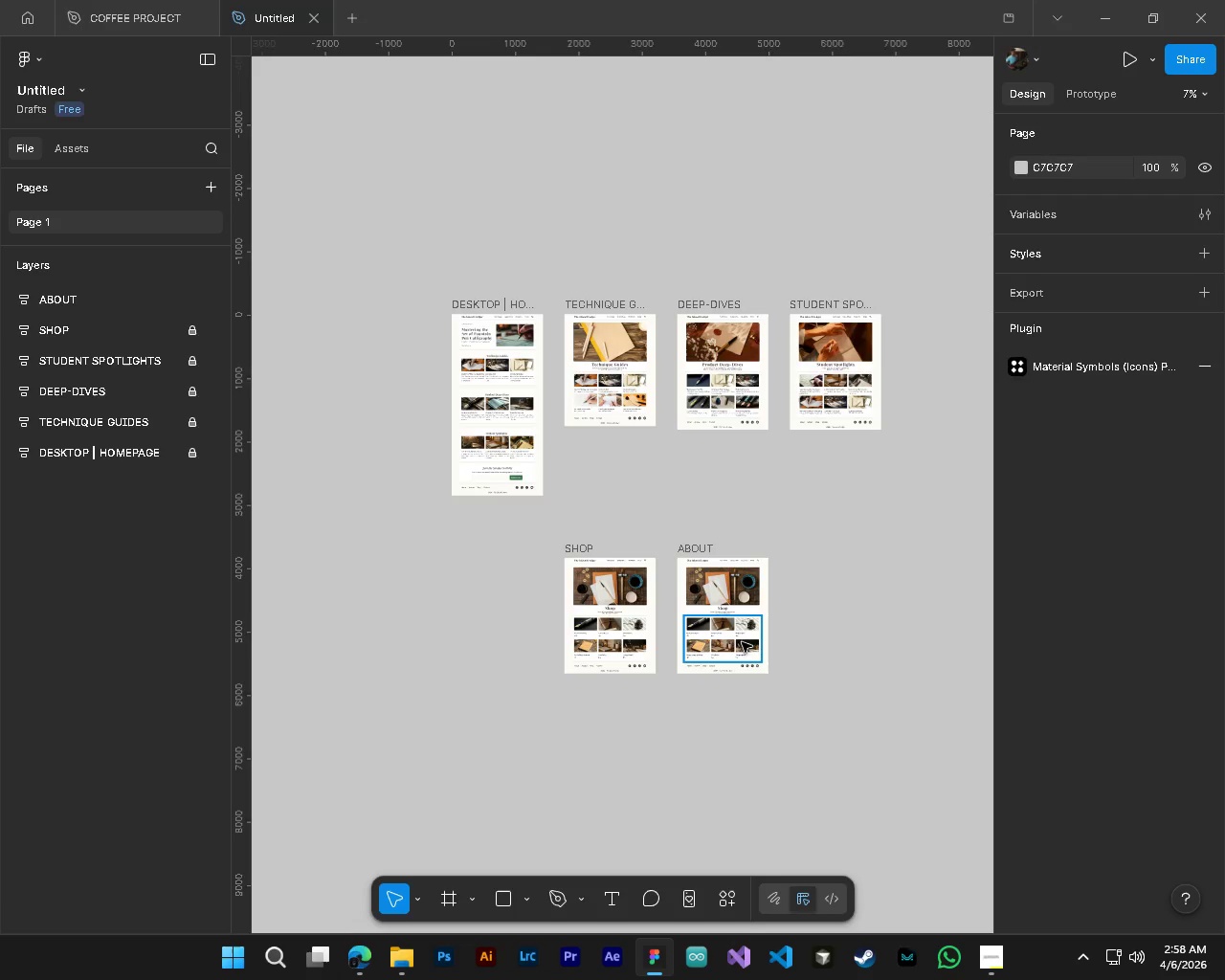 
hold_key(key=ControlLeft, duration=0.31)
 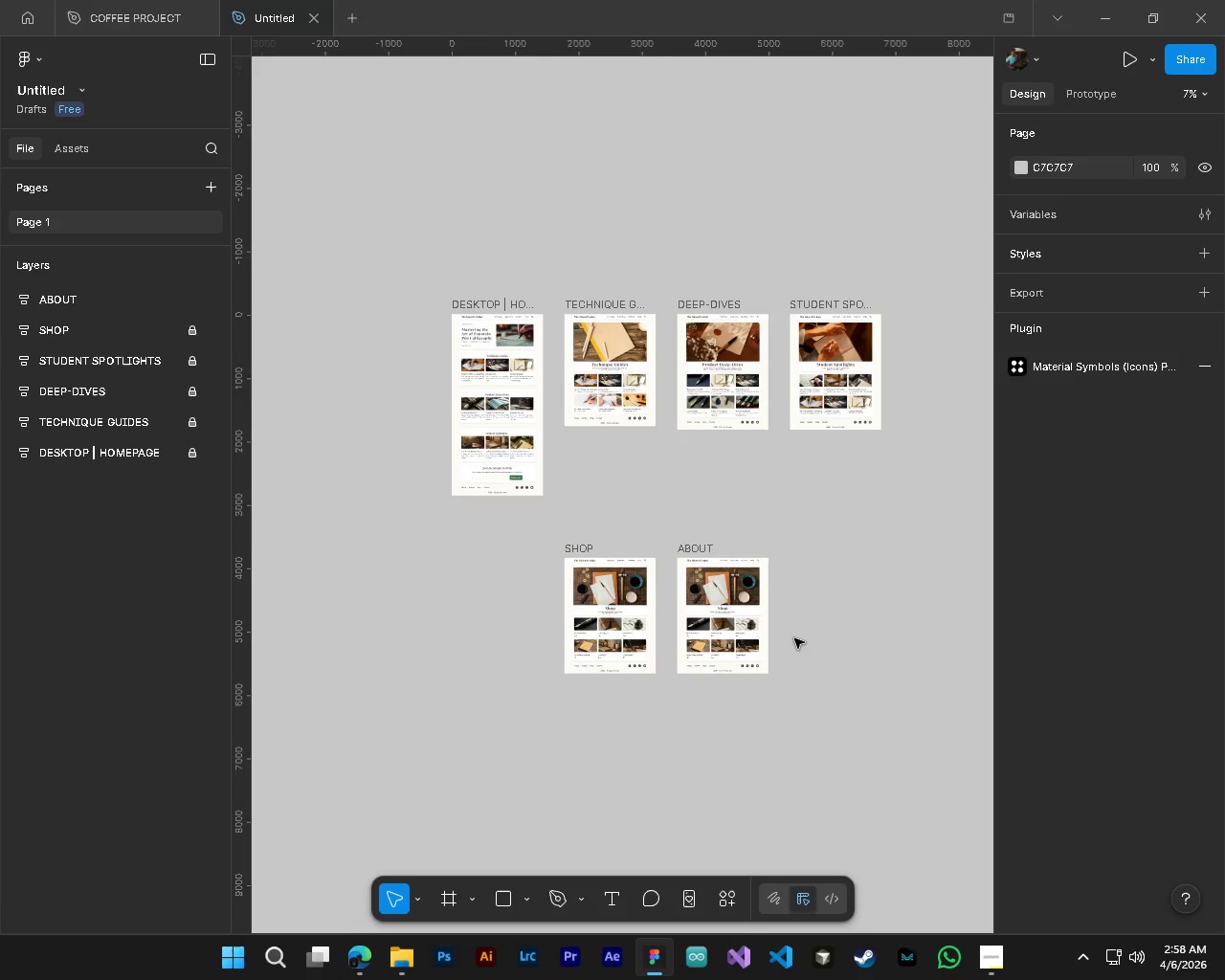 
hold_key(key=AltLeft, duration=0.31)
 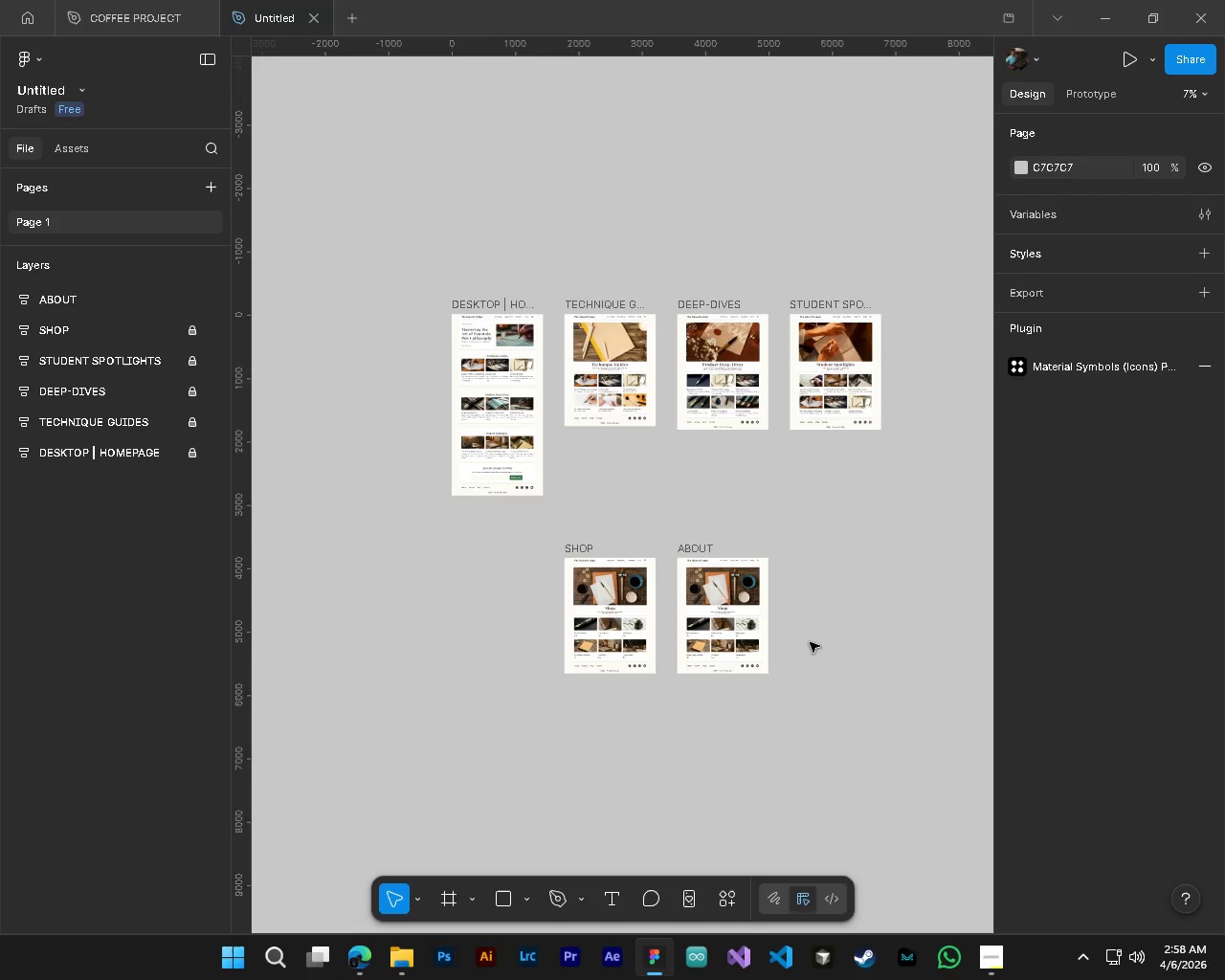 
key(CapsLock)
 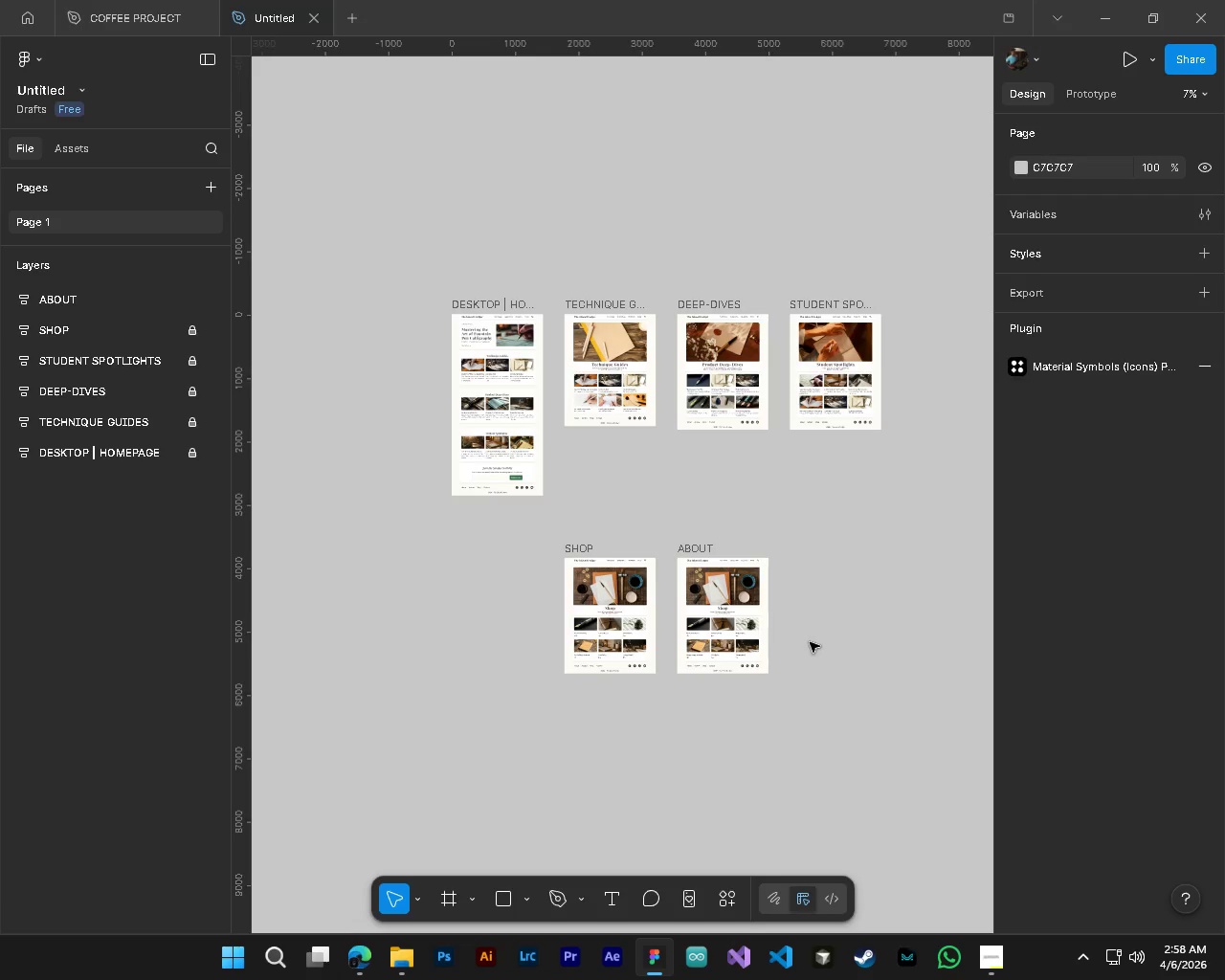 
hold_key(key=AltLeft, duration=1.19)
hold_key(key=ControlLeft, duration=1.27)
scroll: coordinate [785, 635], scroll_direction: up, amount: 4.0
 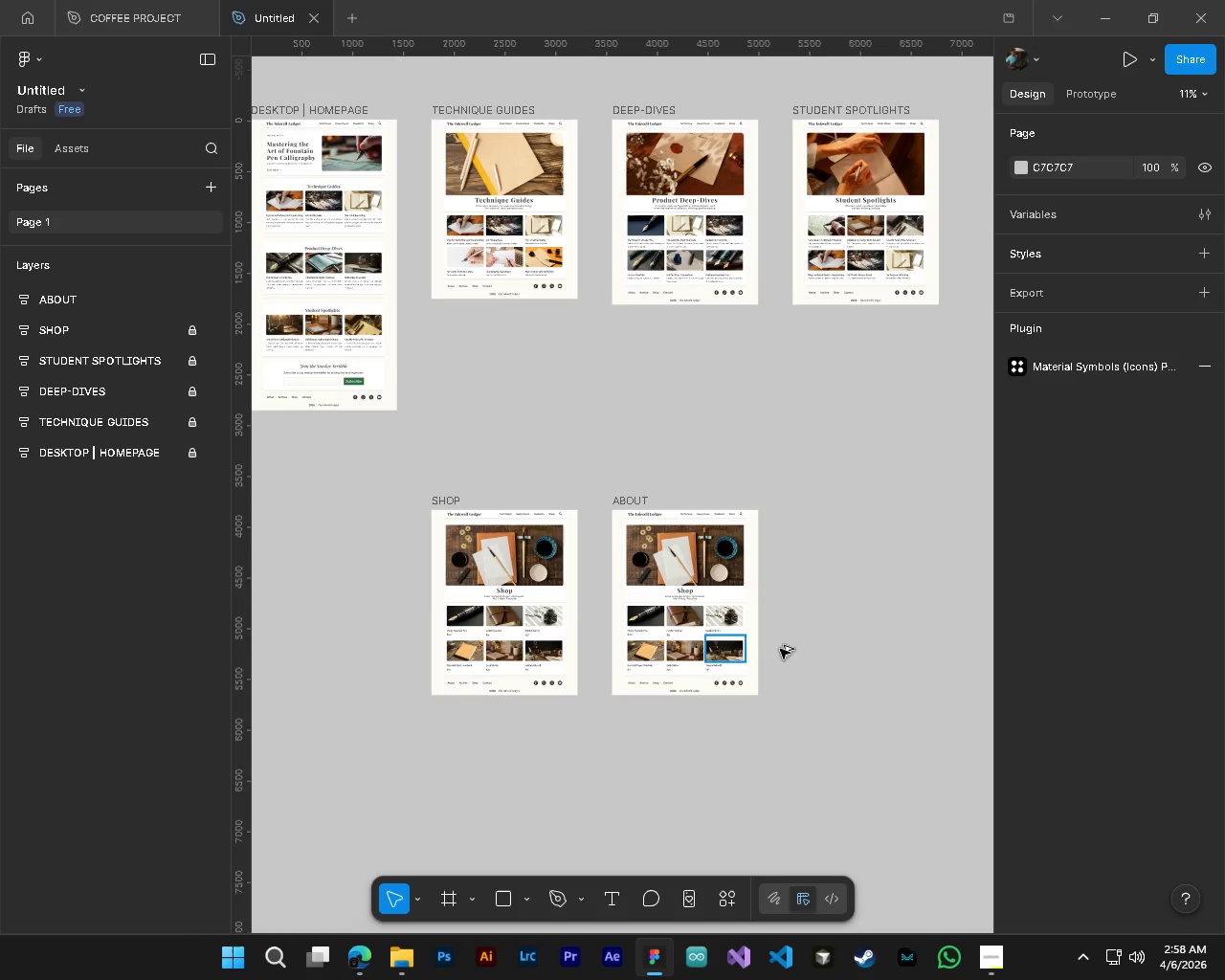 
key(Alt+Control+AltLeft)
 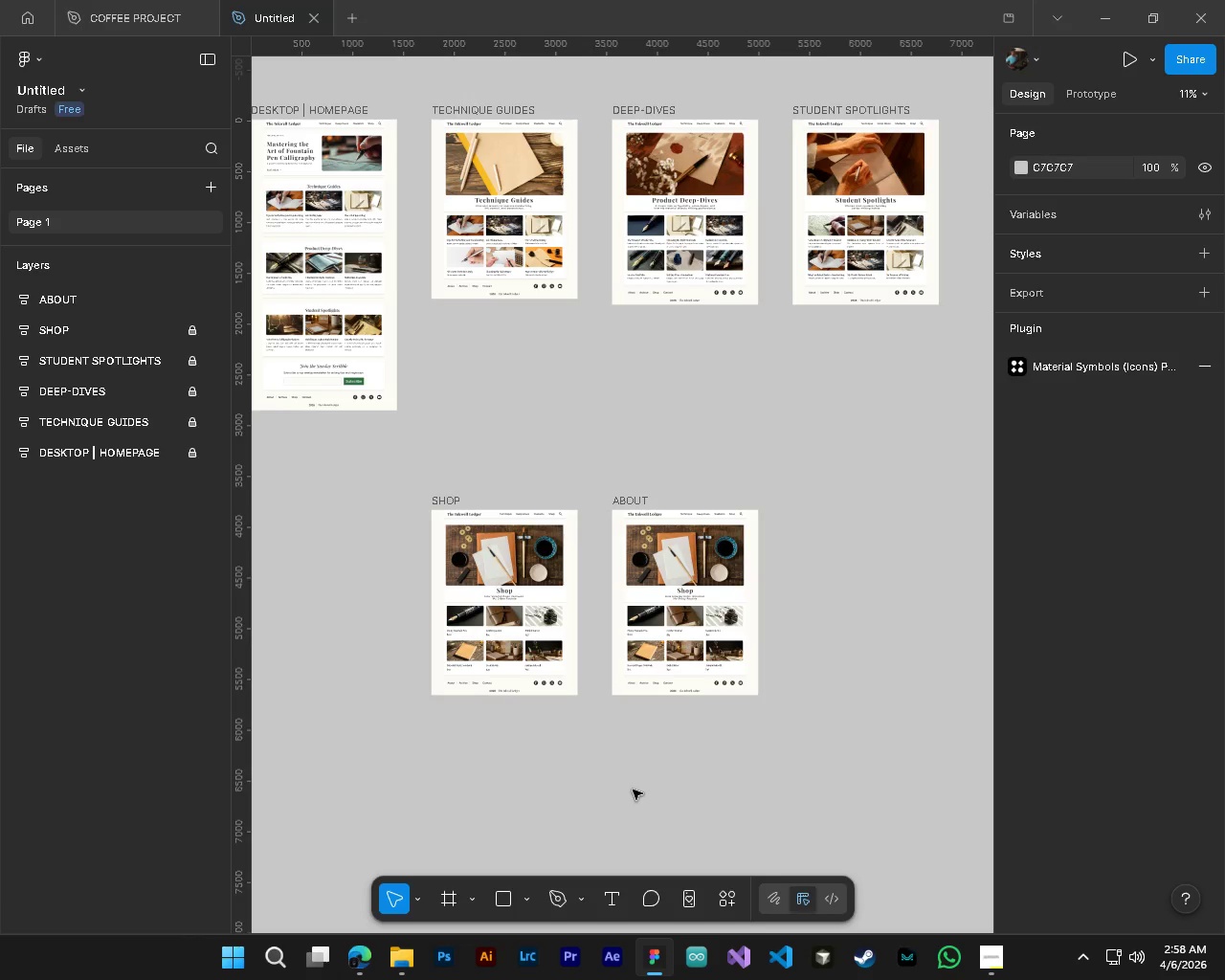 
hold_key(key=ControlLeft, duration=0.75)
 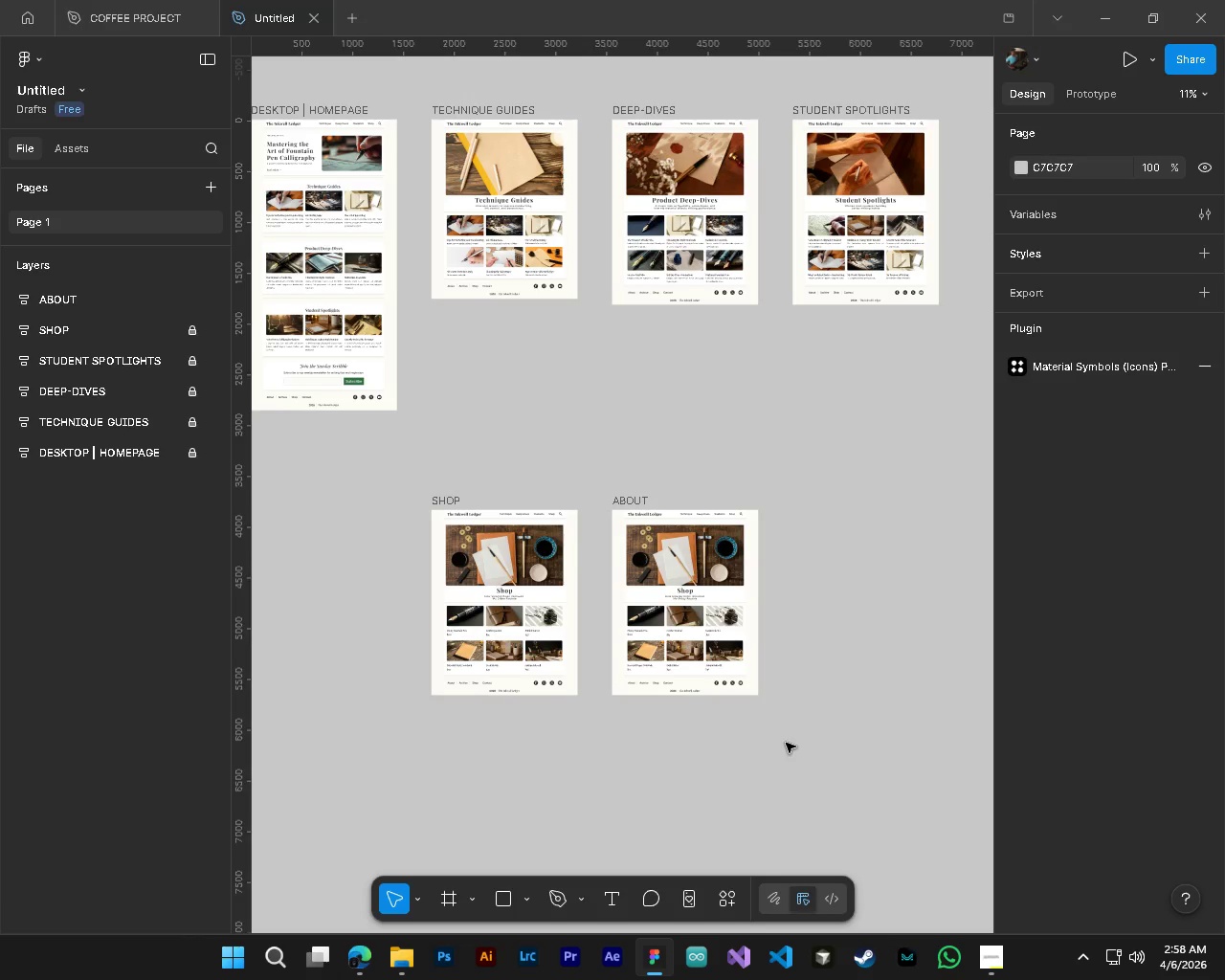 
hold_key(key=AltLeft, duration=0.53)
 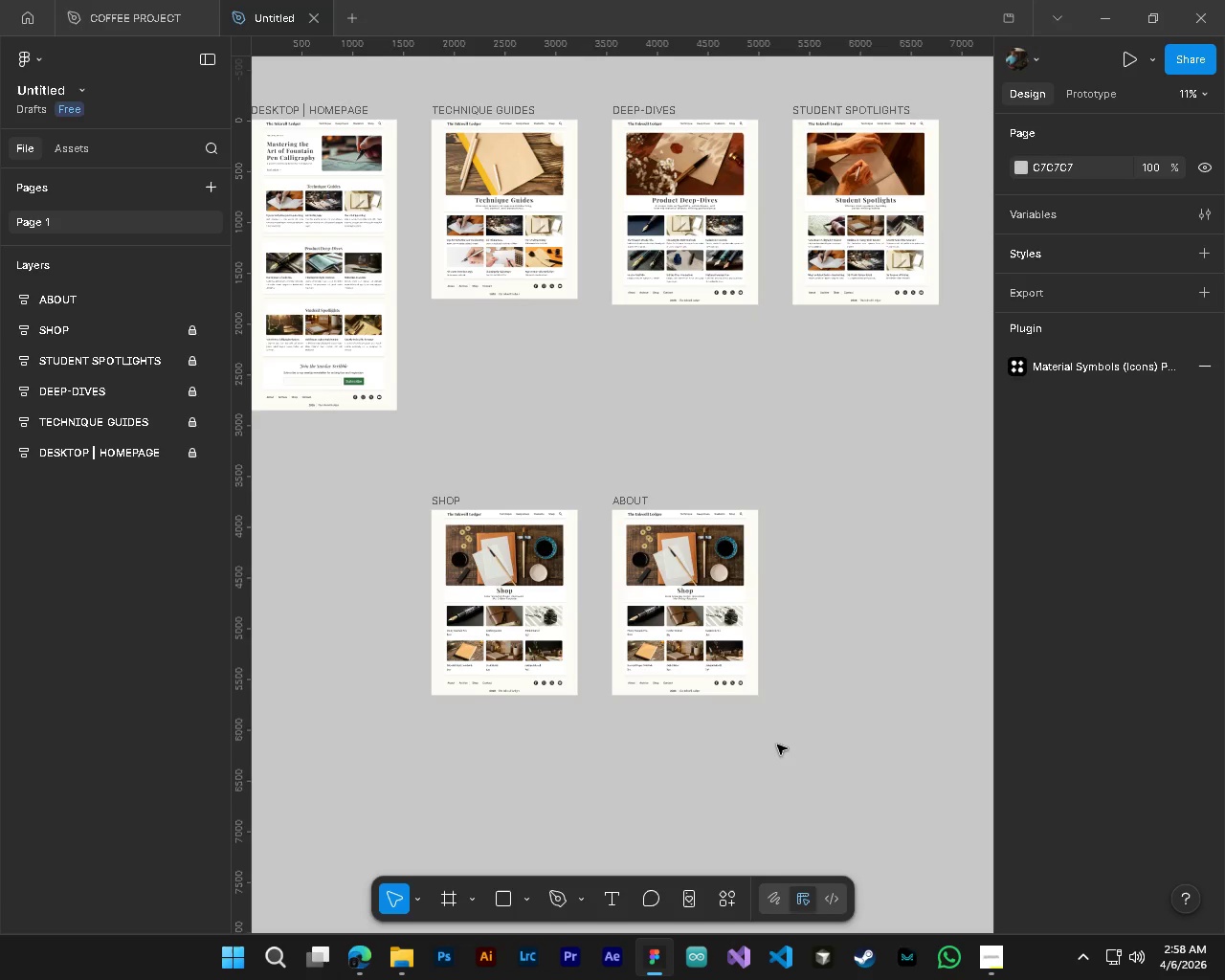 
wait(7.47)
 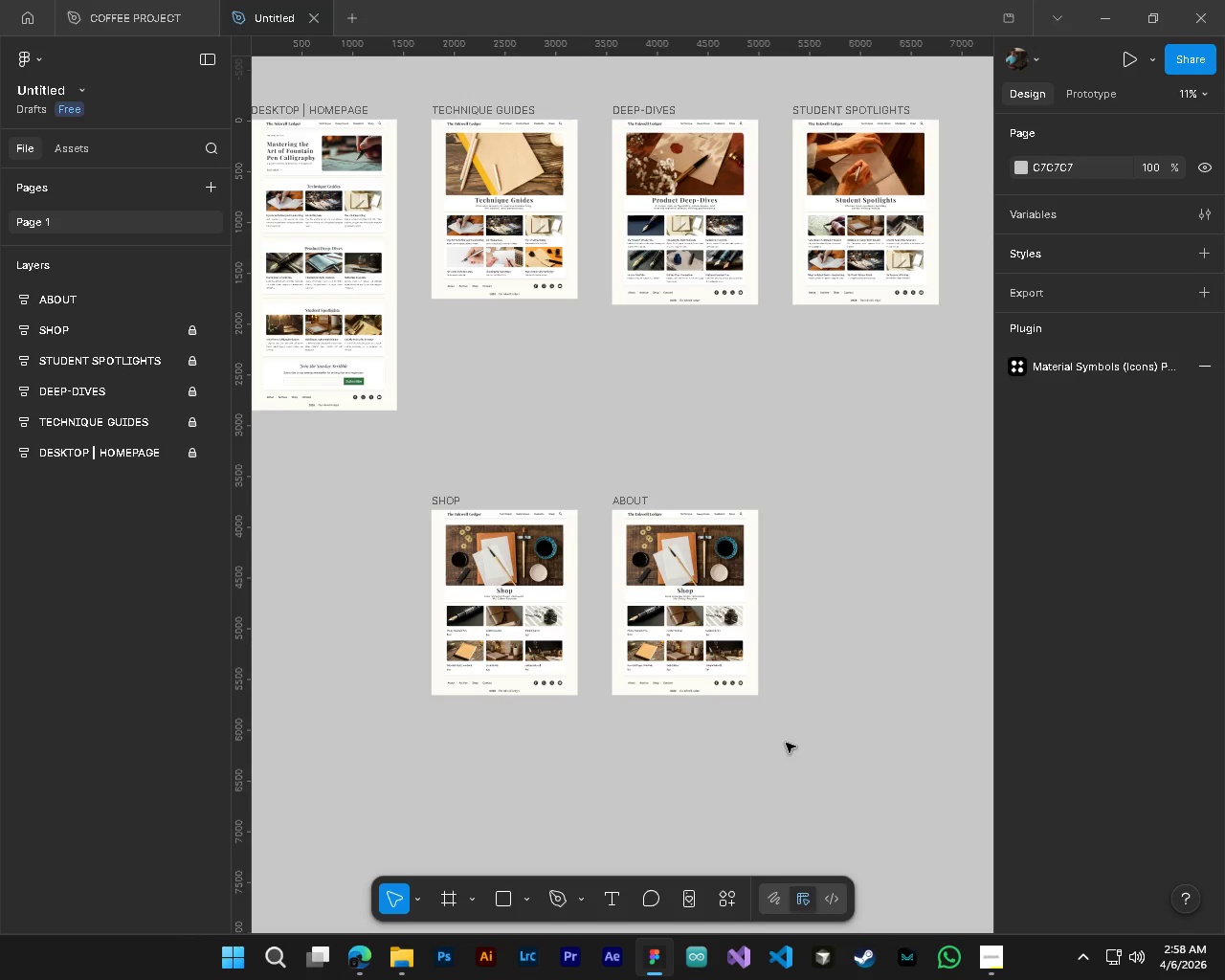 
hold_key(key=ControlLeft, duration=2.58)
 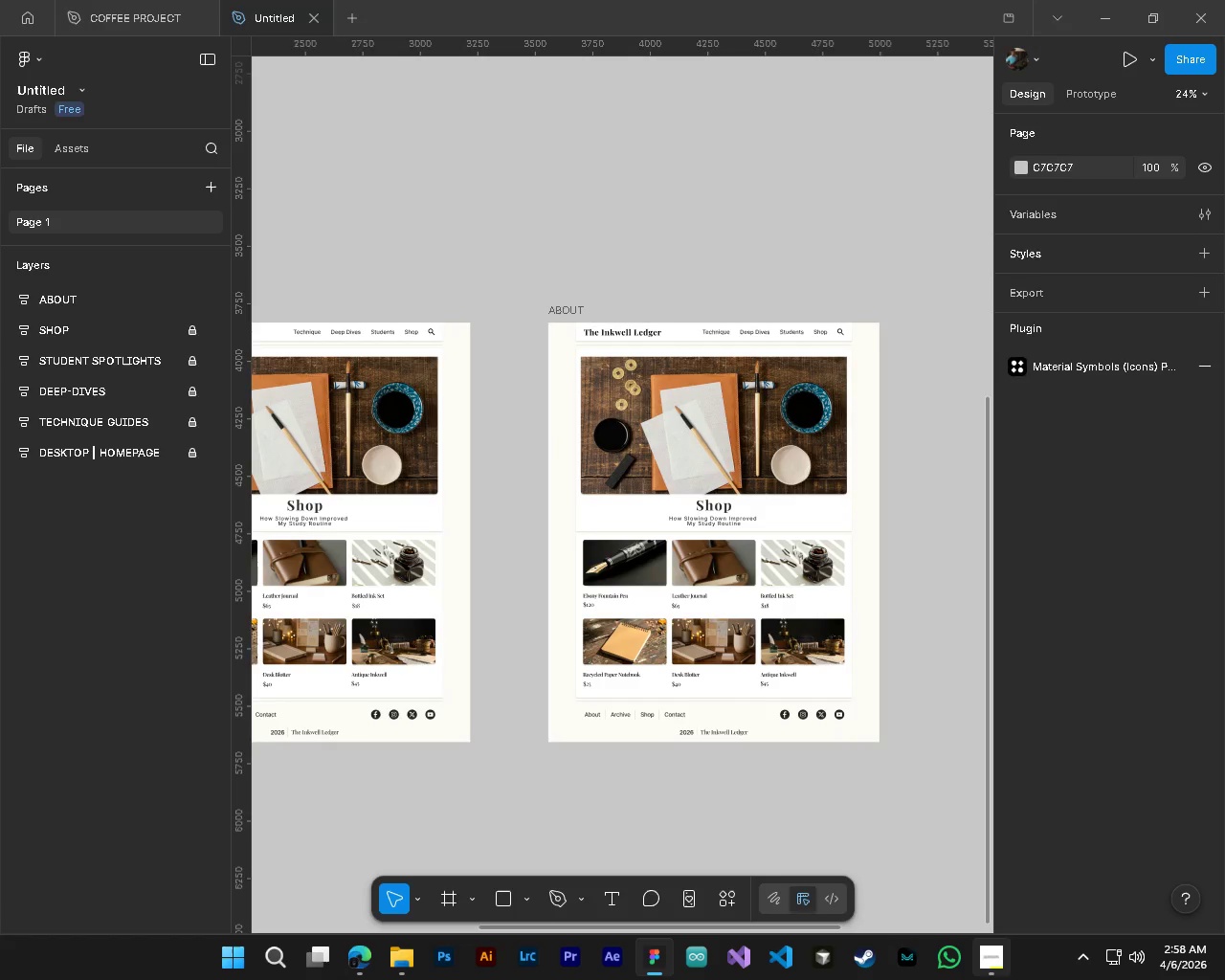 
key(Alt+Control+AltLeft)
 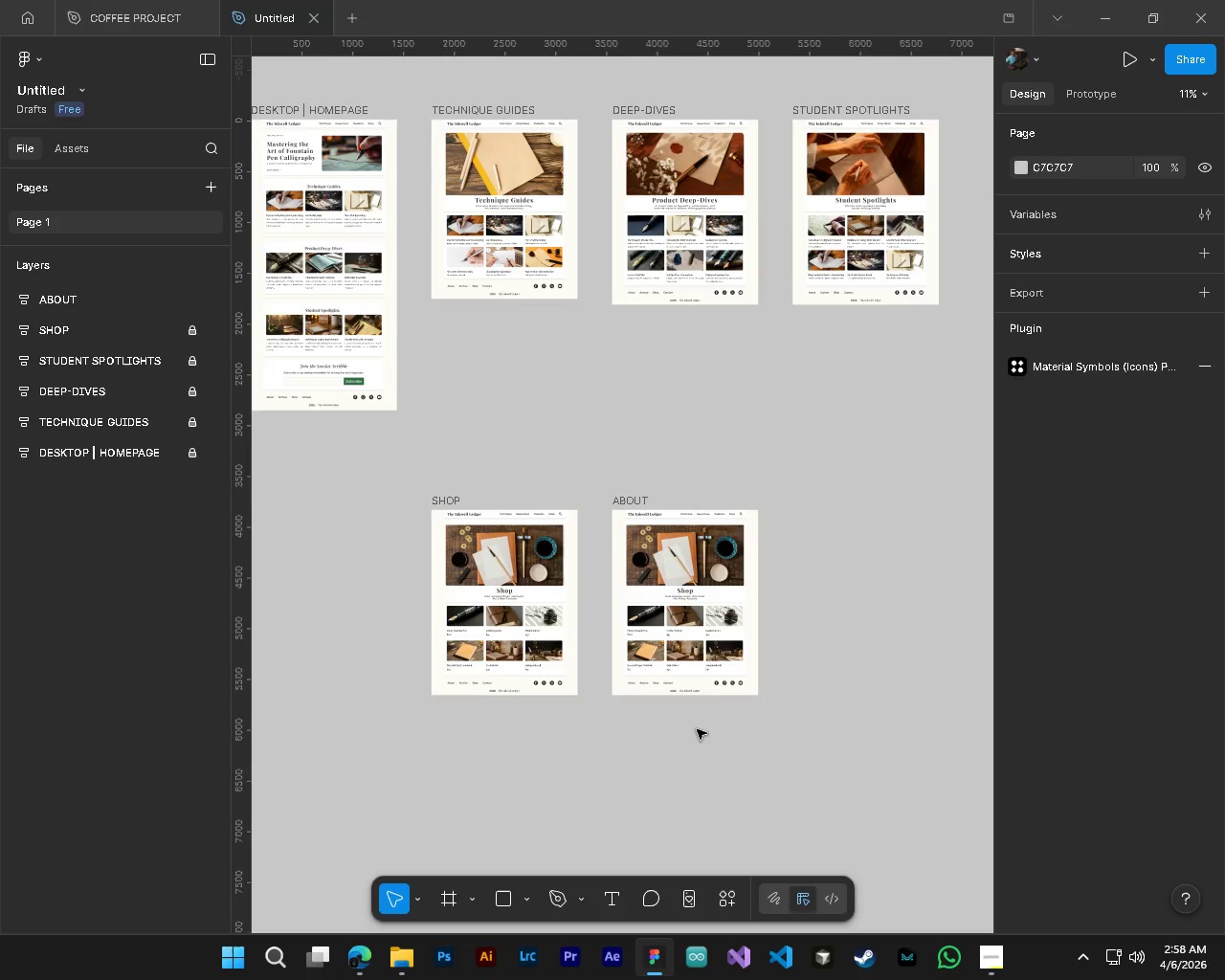 
hold_key(key=AltLeft, duration=1.5)
scroll: coordinate [615, 530], scroll_direction: up, amount: 8.0
 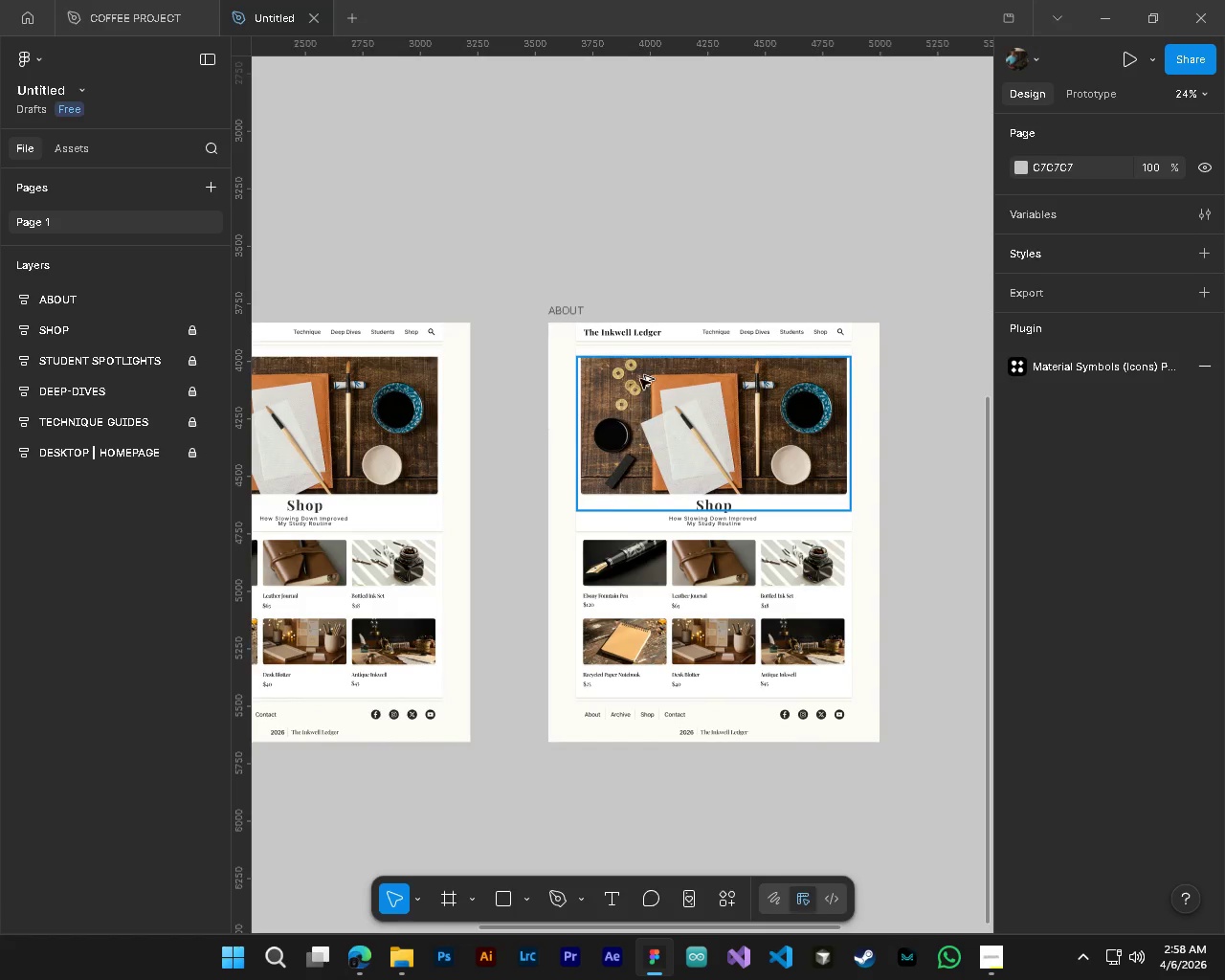 
key(Alt+Control+AltLeft)
 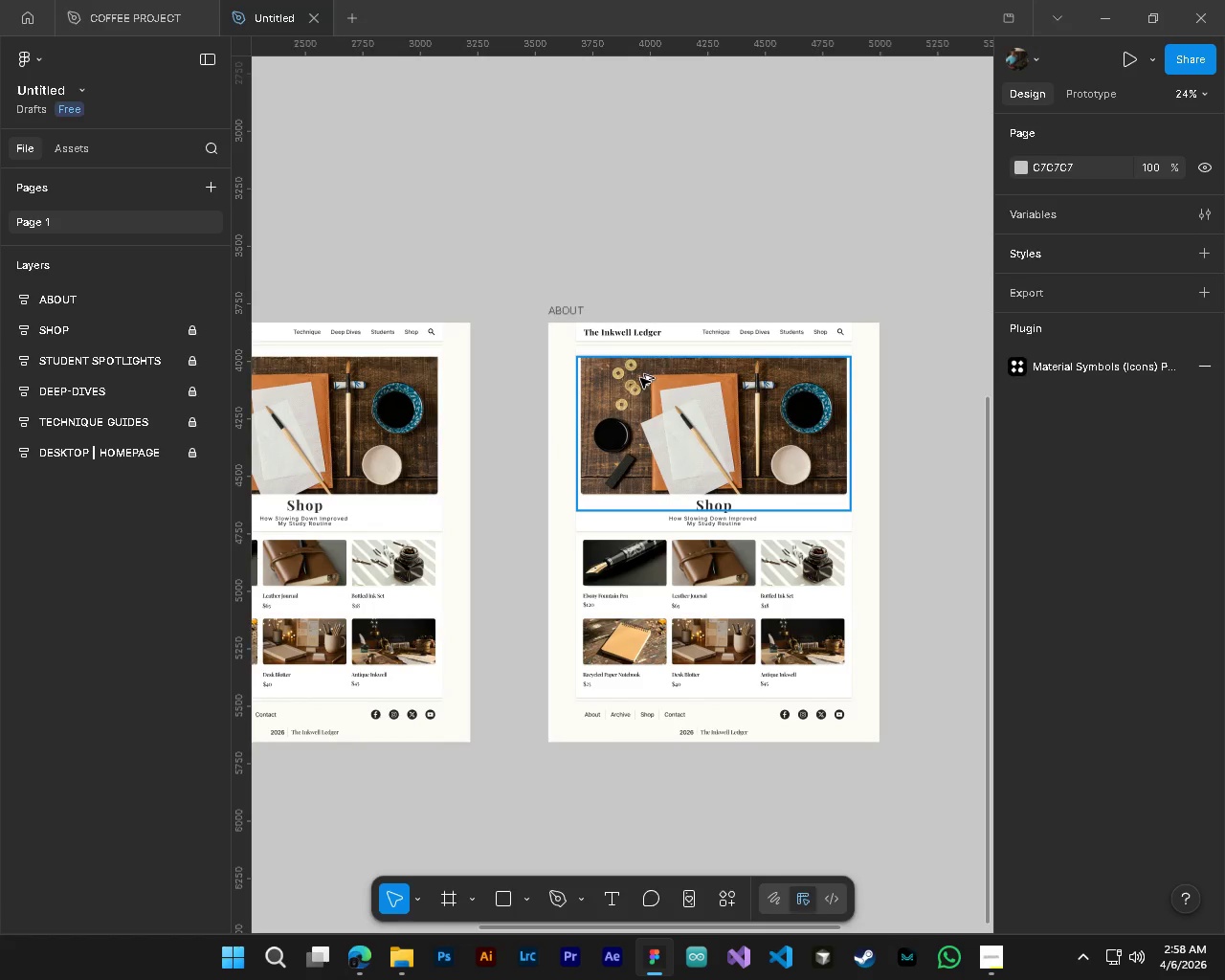 
key(Alt+Control+AltLeft)
 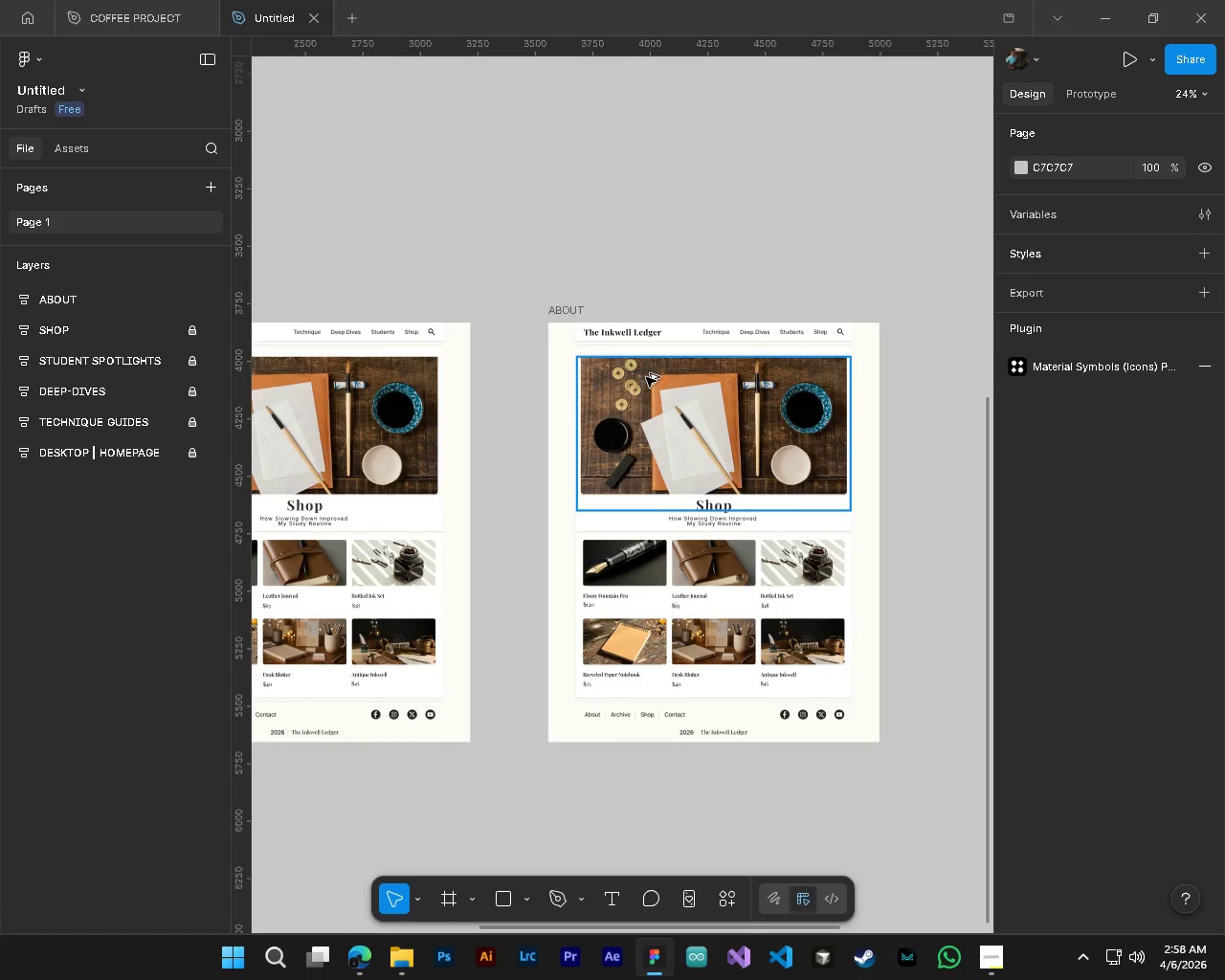 
key(Alt+Control+AltLeft)
 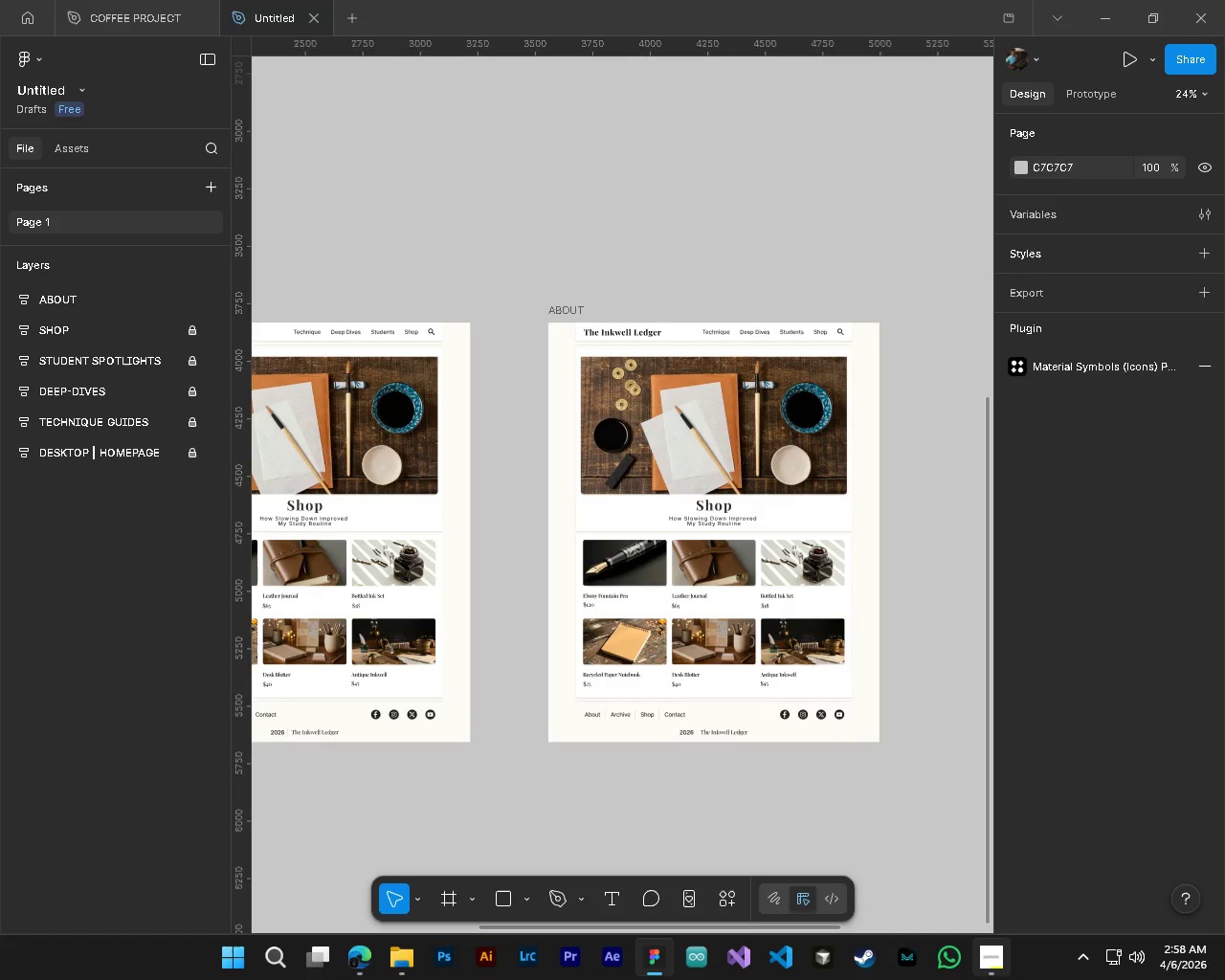 
left_click([984, 979])